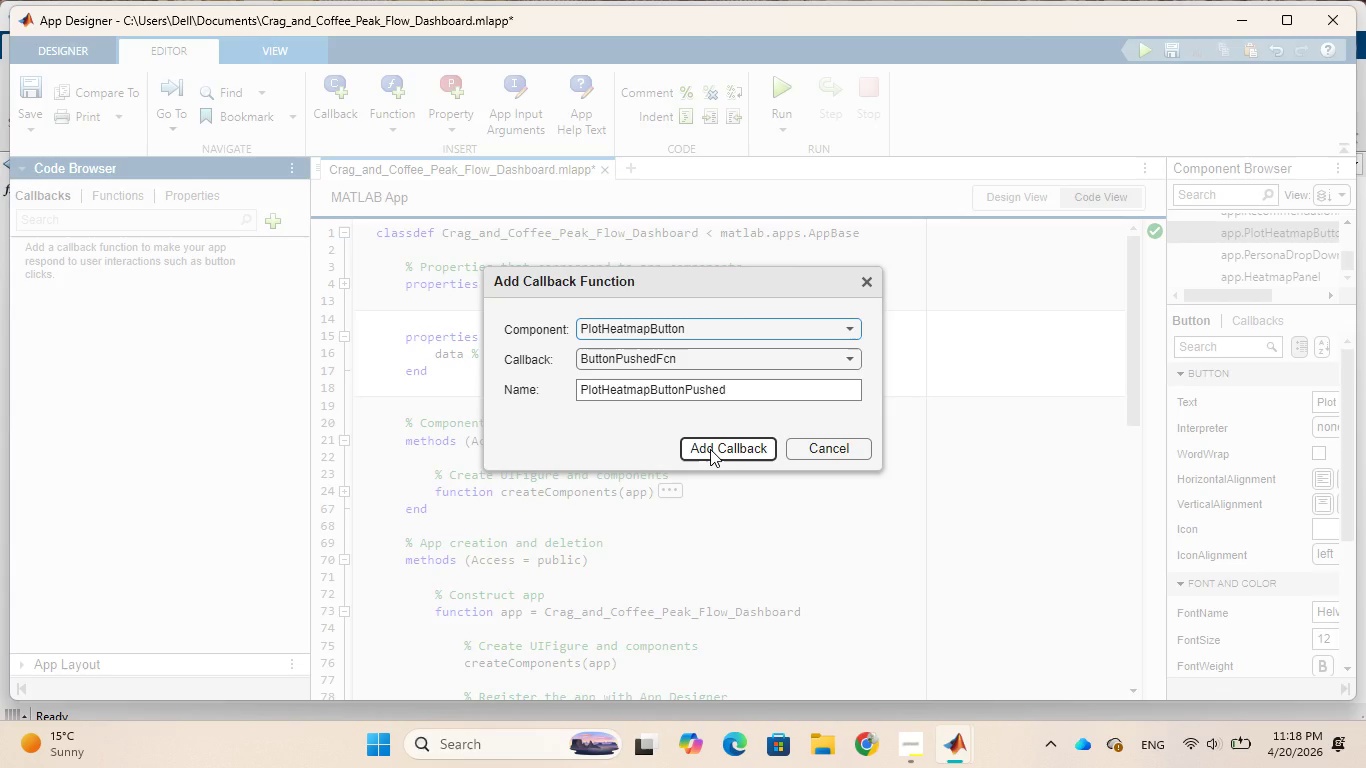 
wait(10.08)
 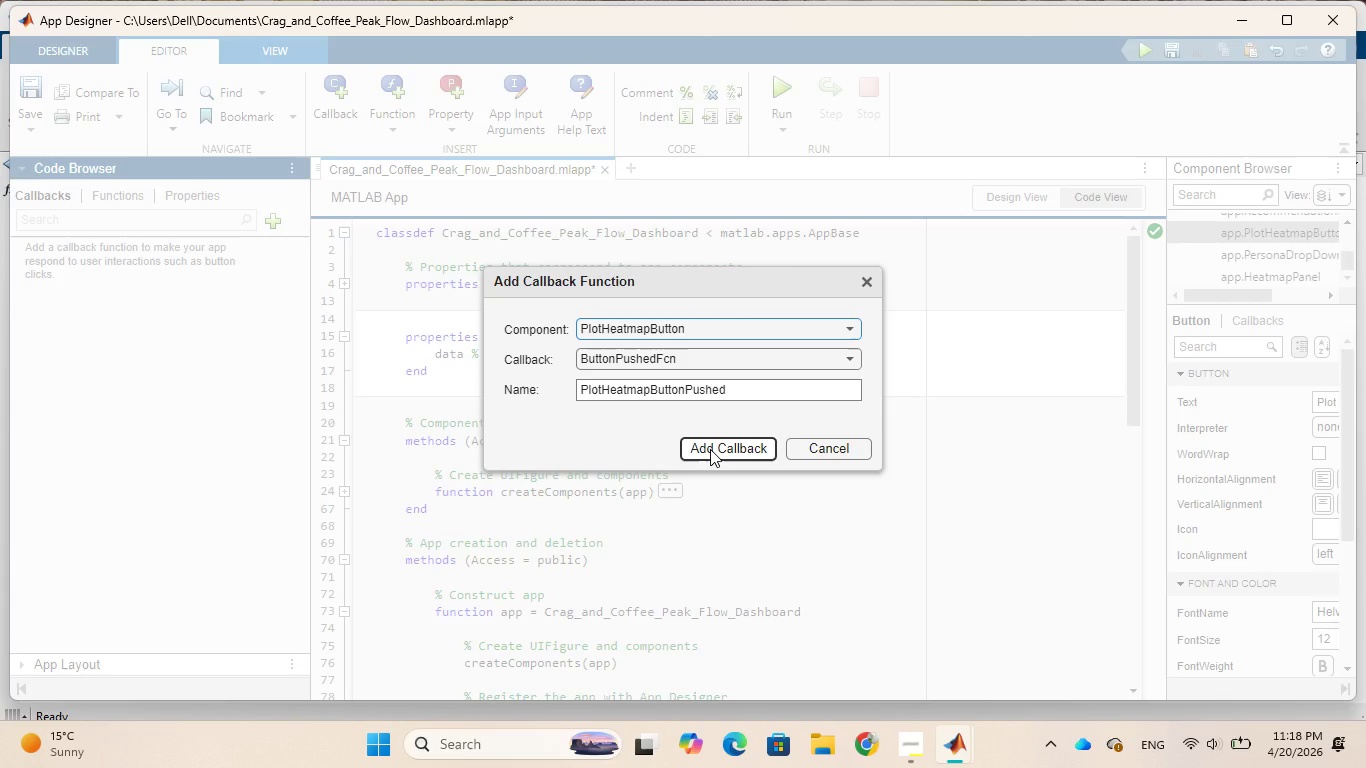 
left_click([710, 449])
 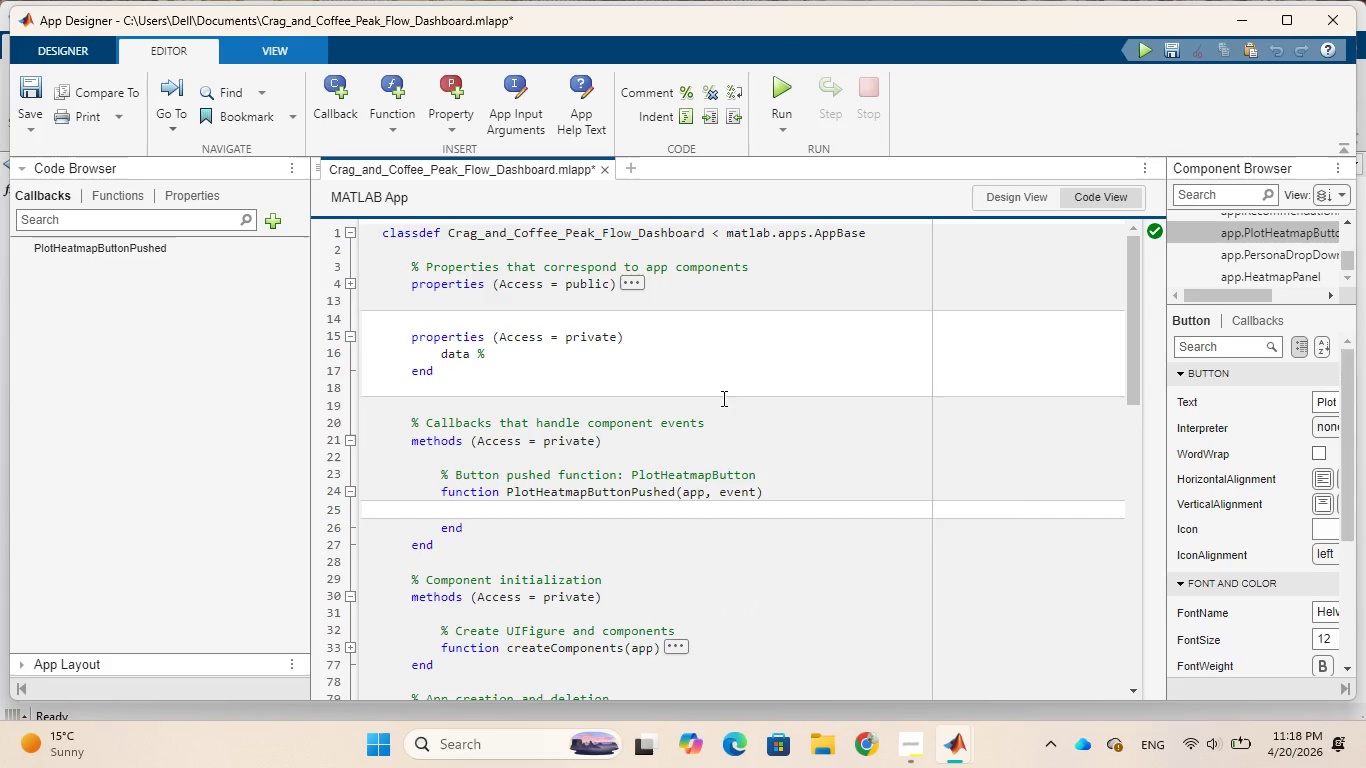 
wait(10.0)
 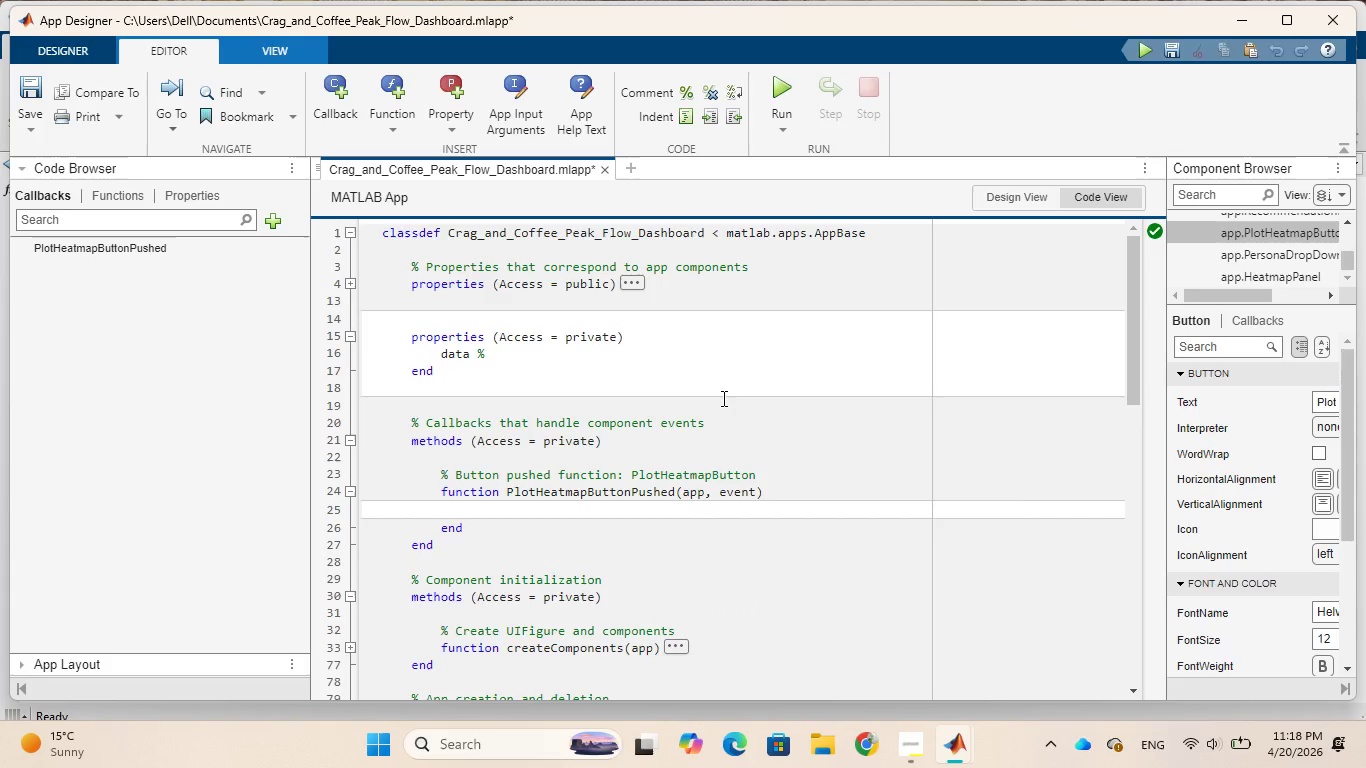 
scroll: coordinate [792, 405], scroll_direction: down, amount: 3.0
 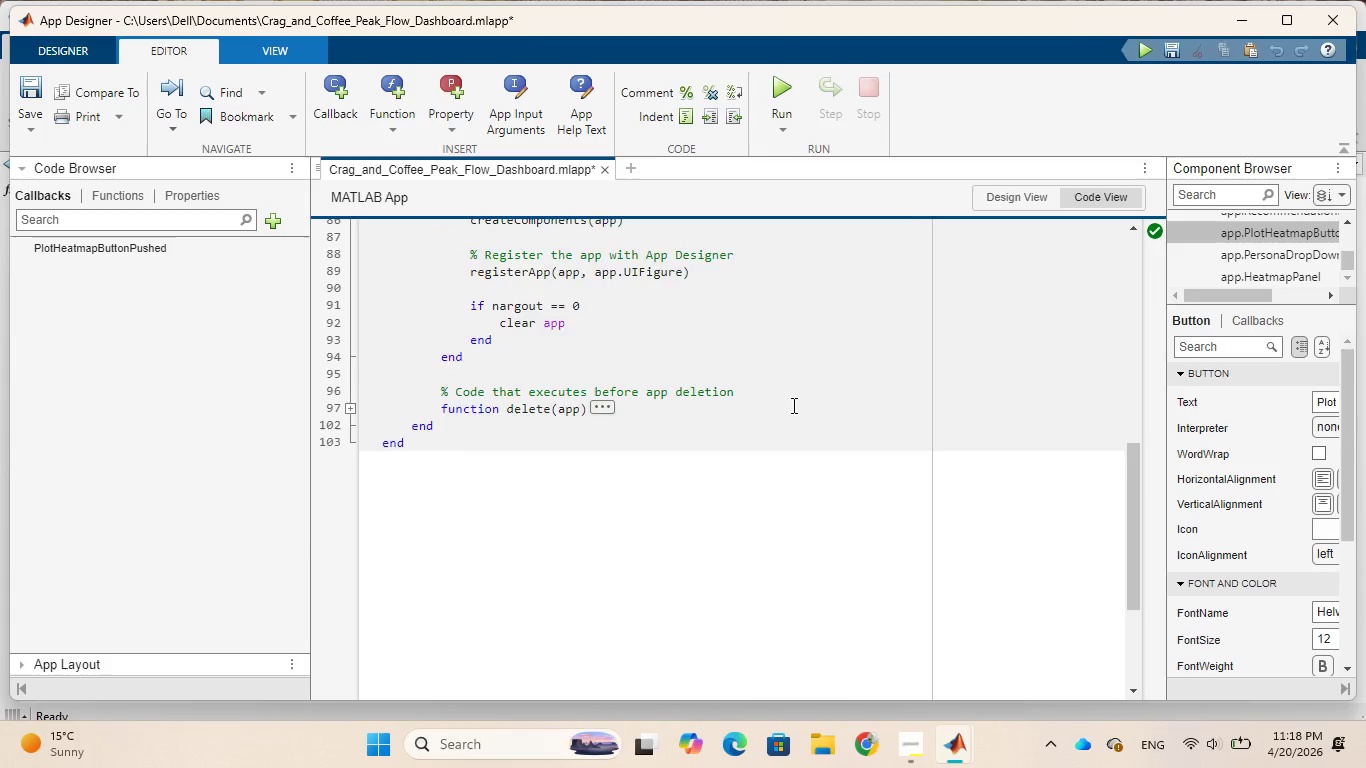 
scroll: coordinate [792, 405], scroll_direction: up, amount: 7.0
 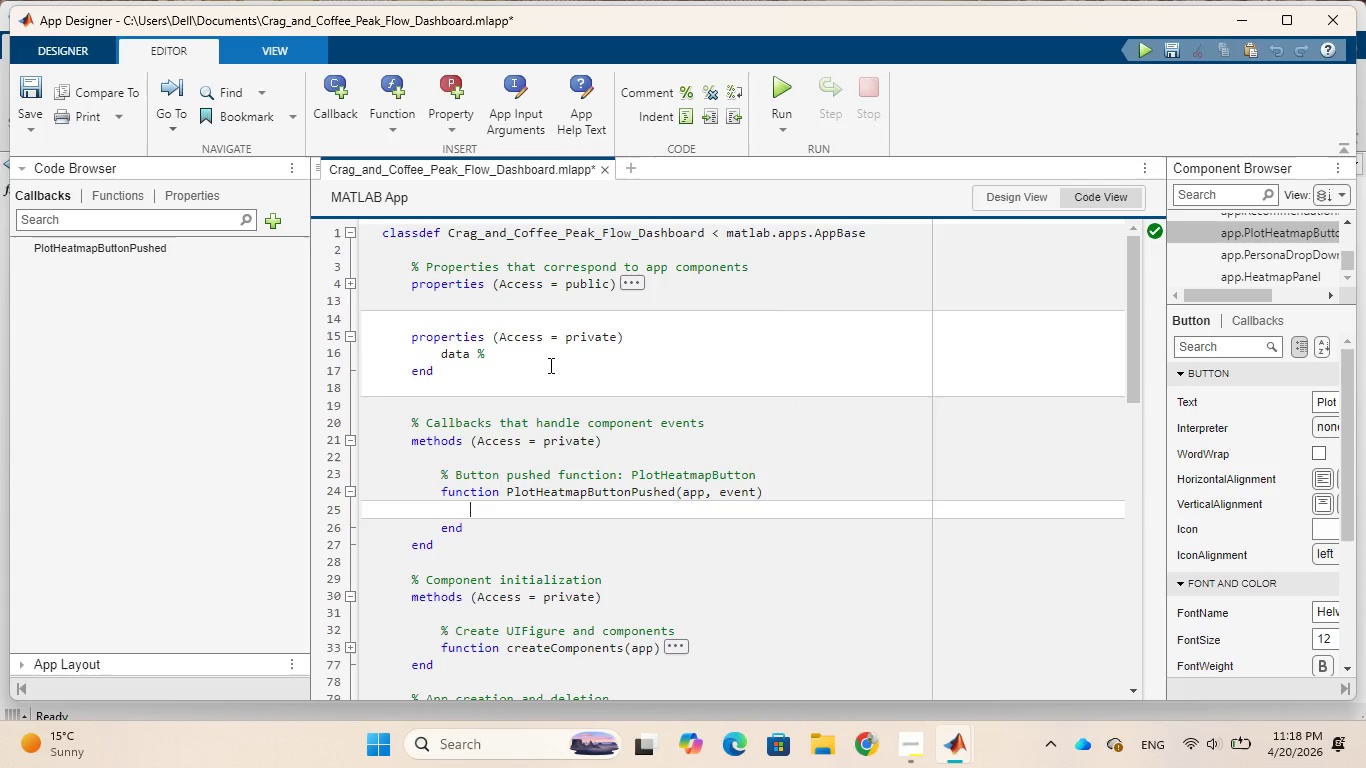 
left_click([541, 359])
 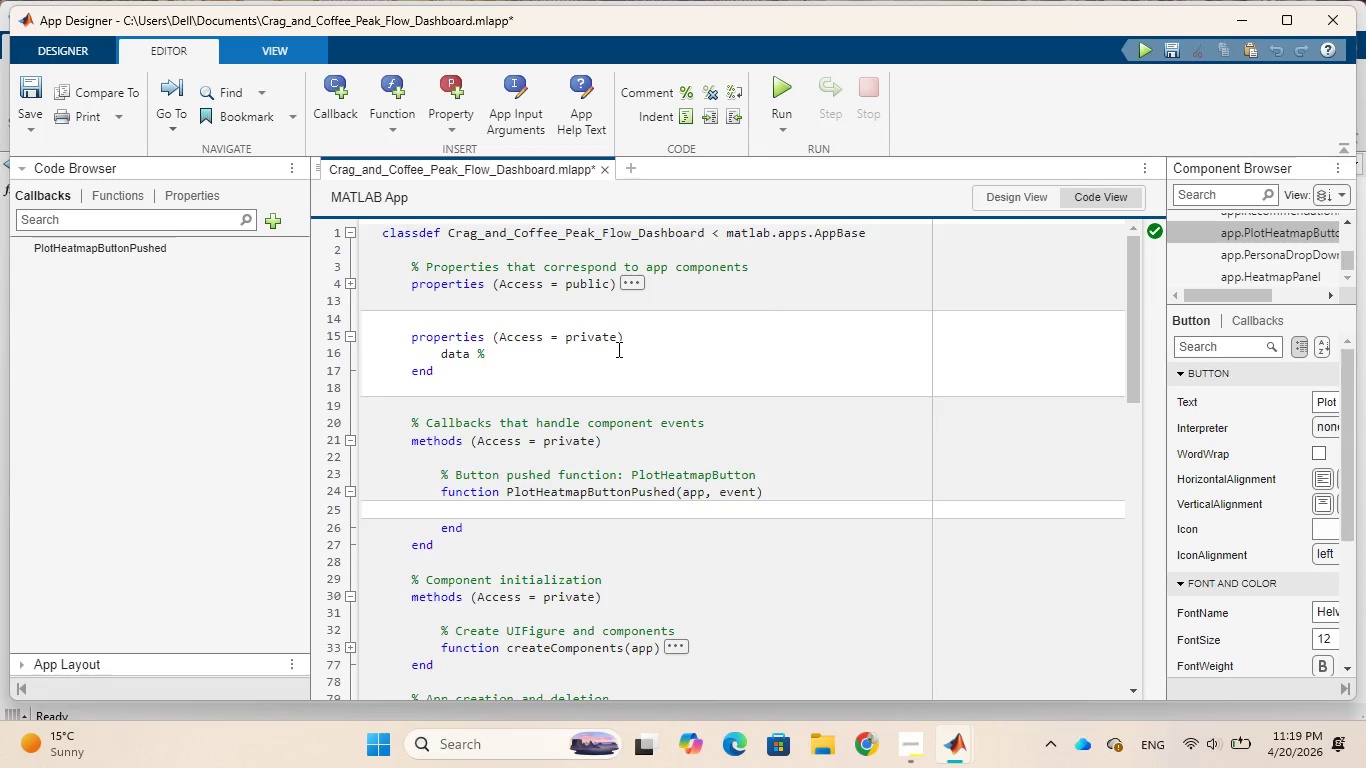 
wait(55.84)
 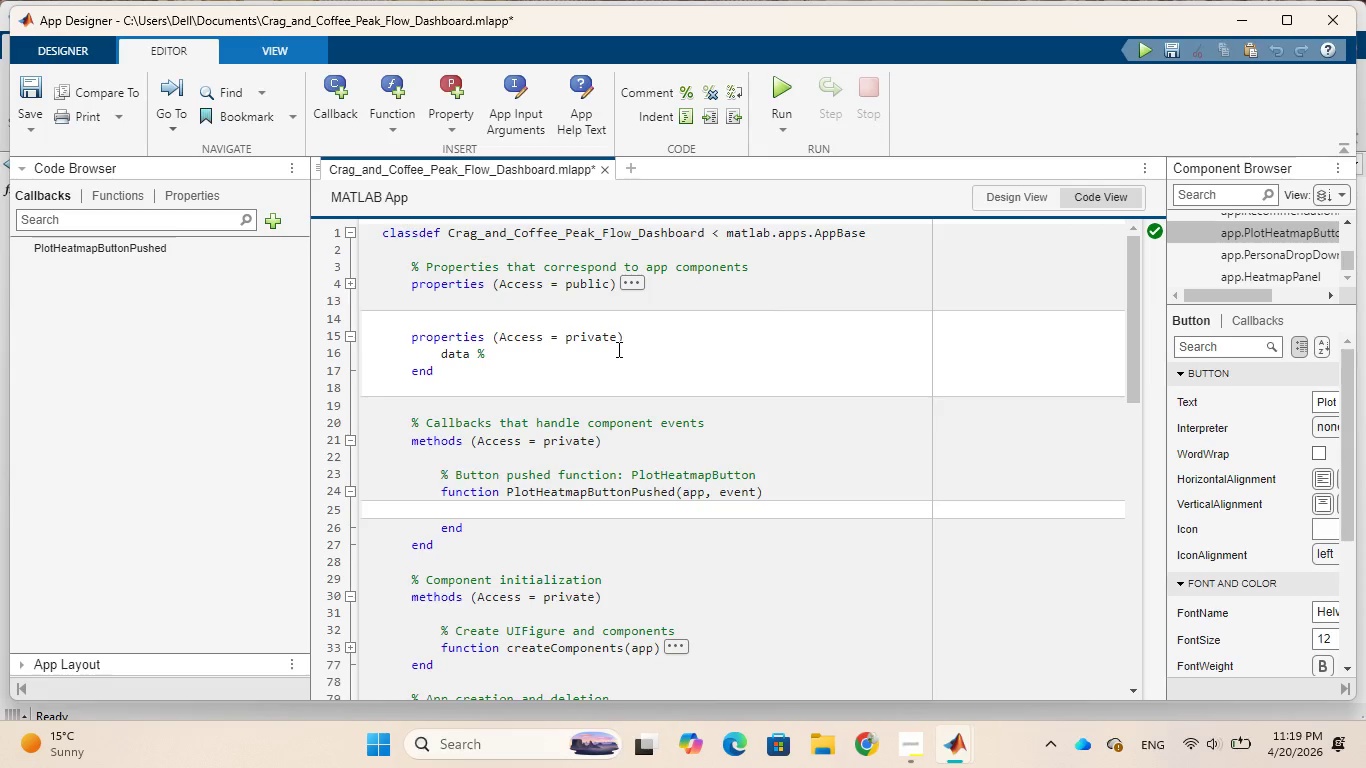 
left_click([616, 511])
 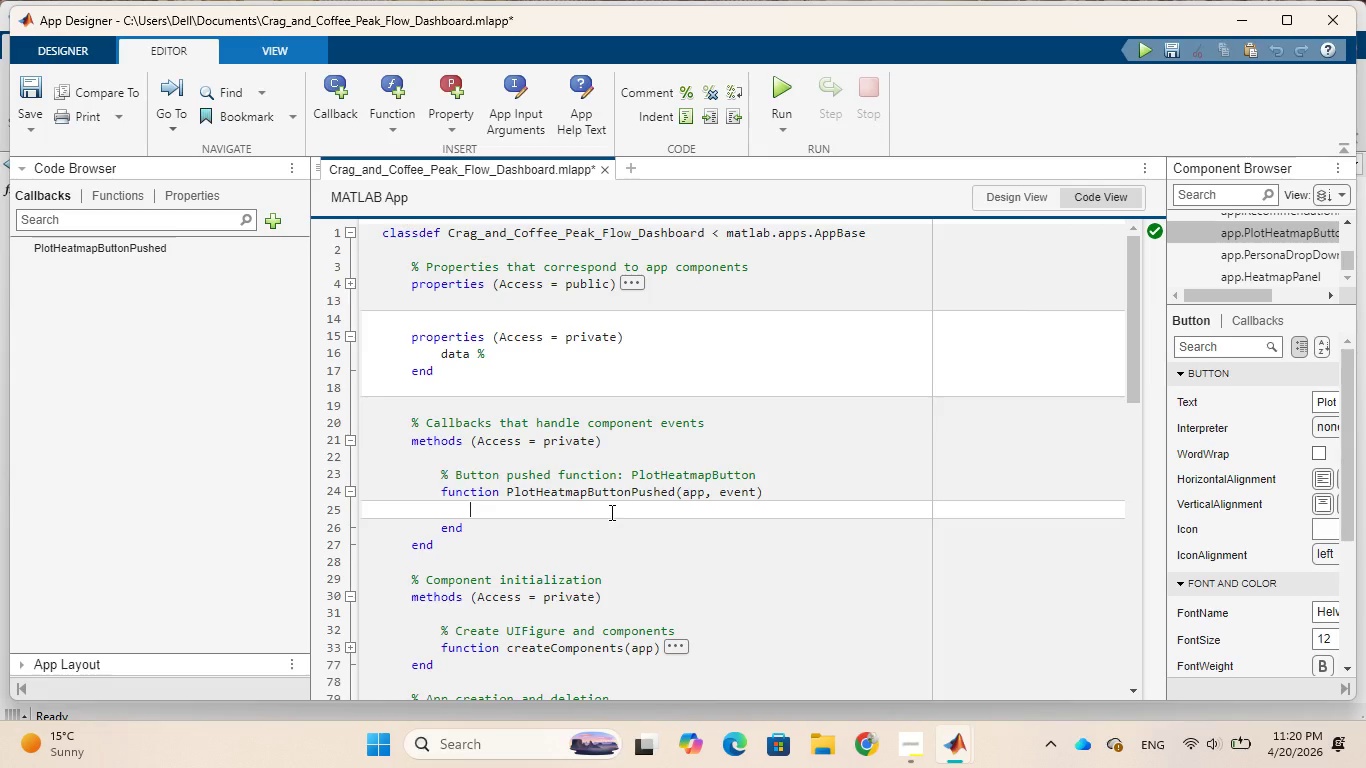 
wait(74.72)
 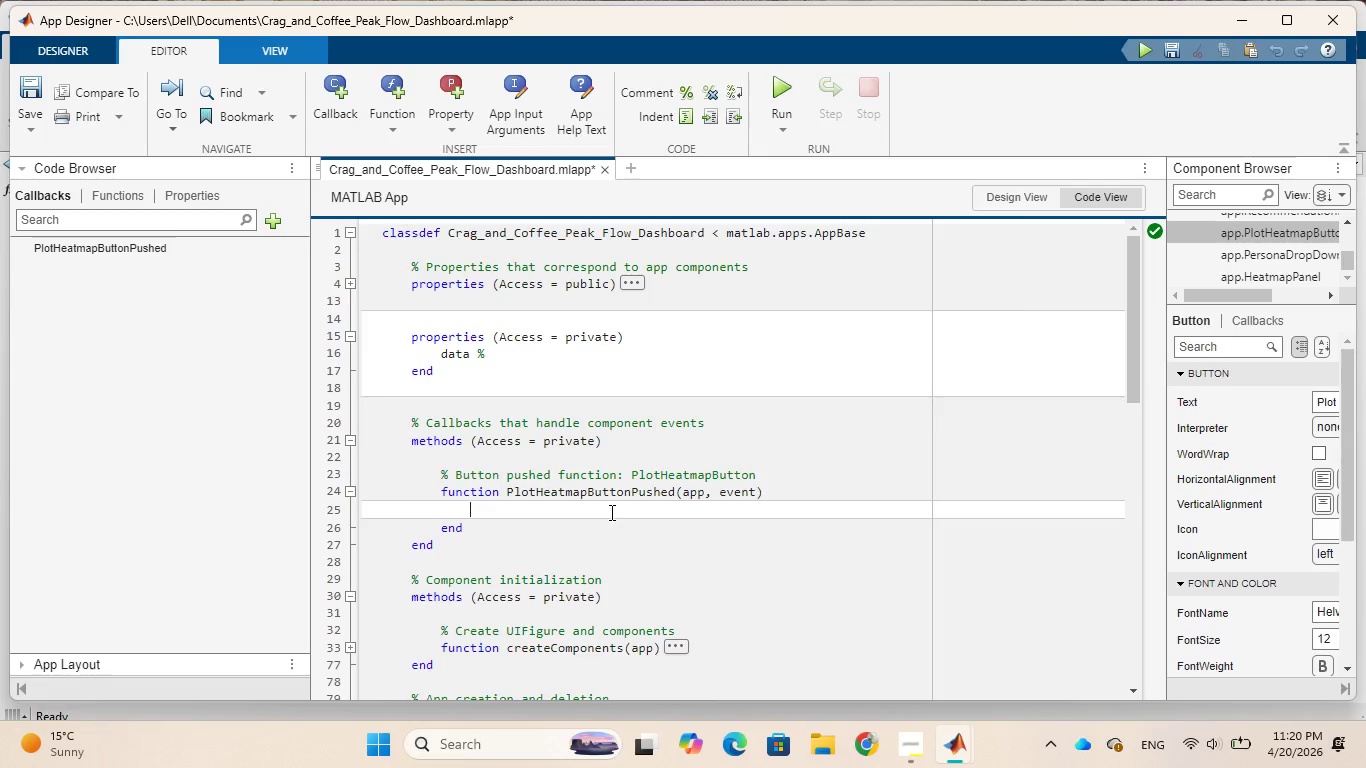 
scroll: coordinate [648, 505], scroll_direction: down, amount: 3.0
 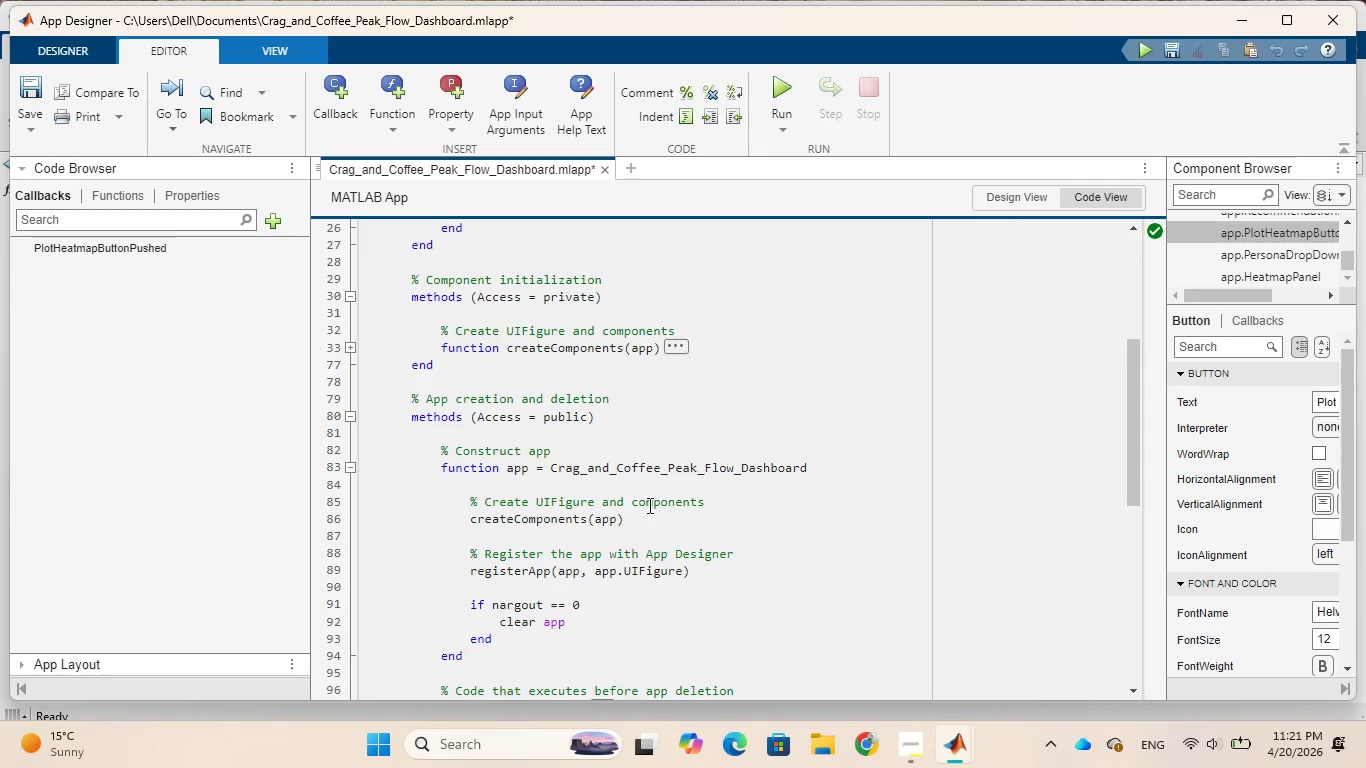 
wait(13.37)
 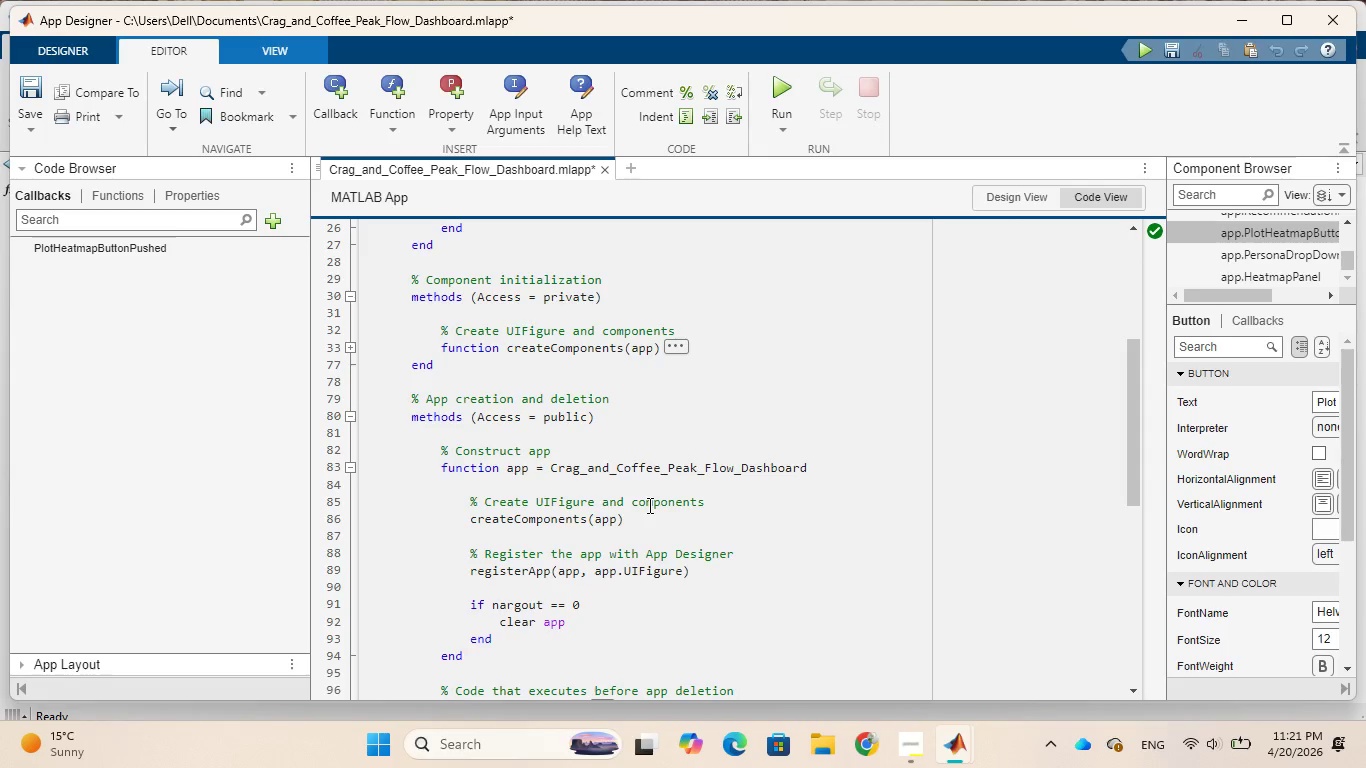 
scroll: coordinate [654, 507], scroll_direction: up, amount: 3.0
 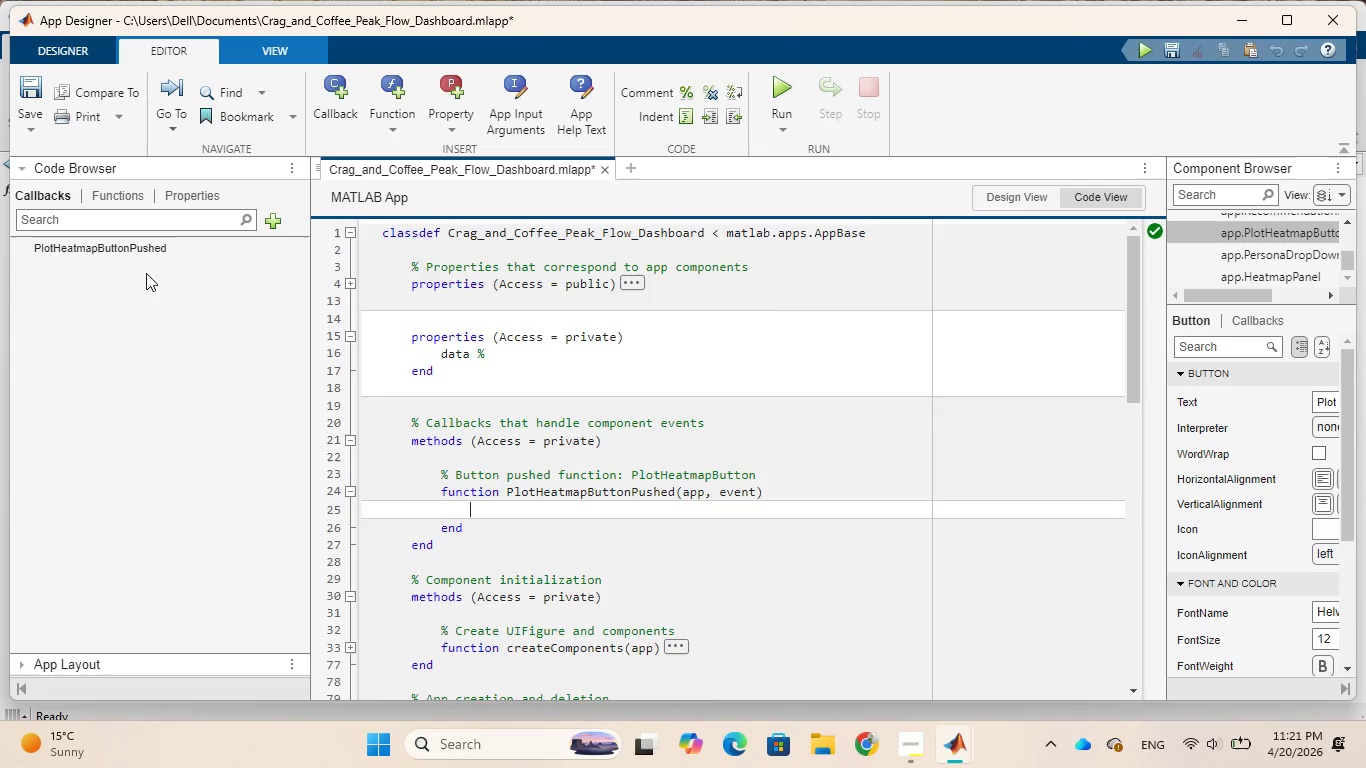 
left_click([140, 254])
 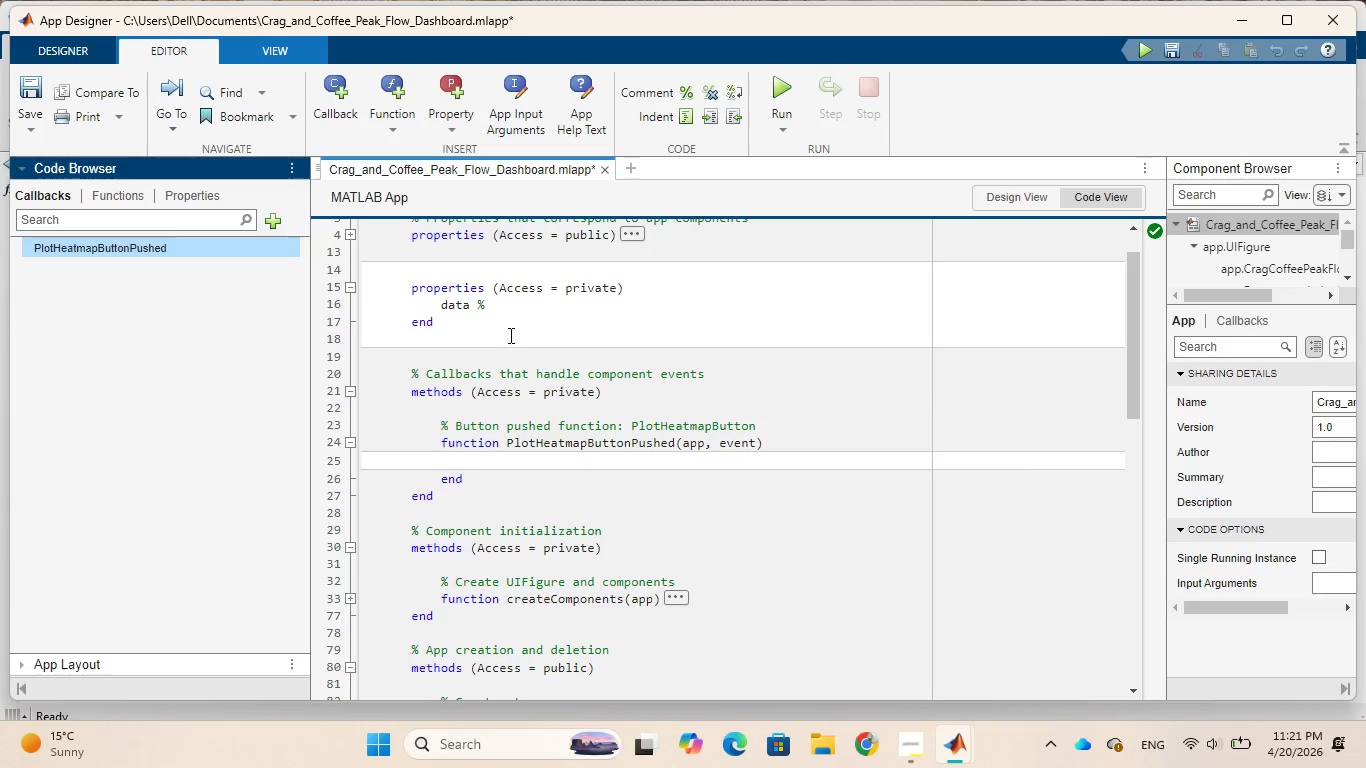 
left_click([509, 306])
 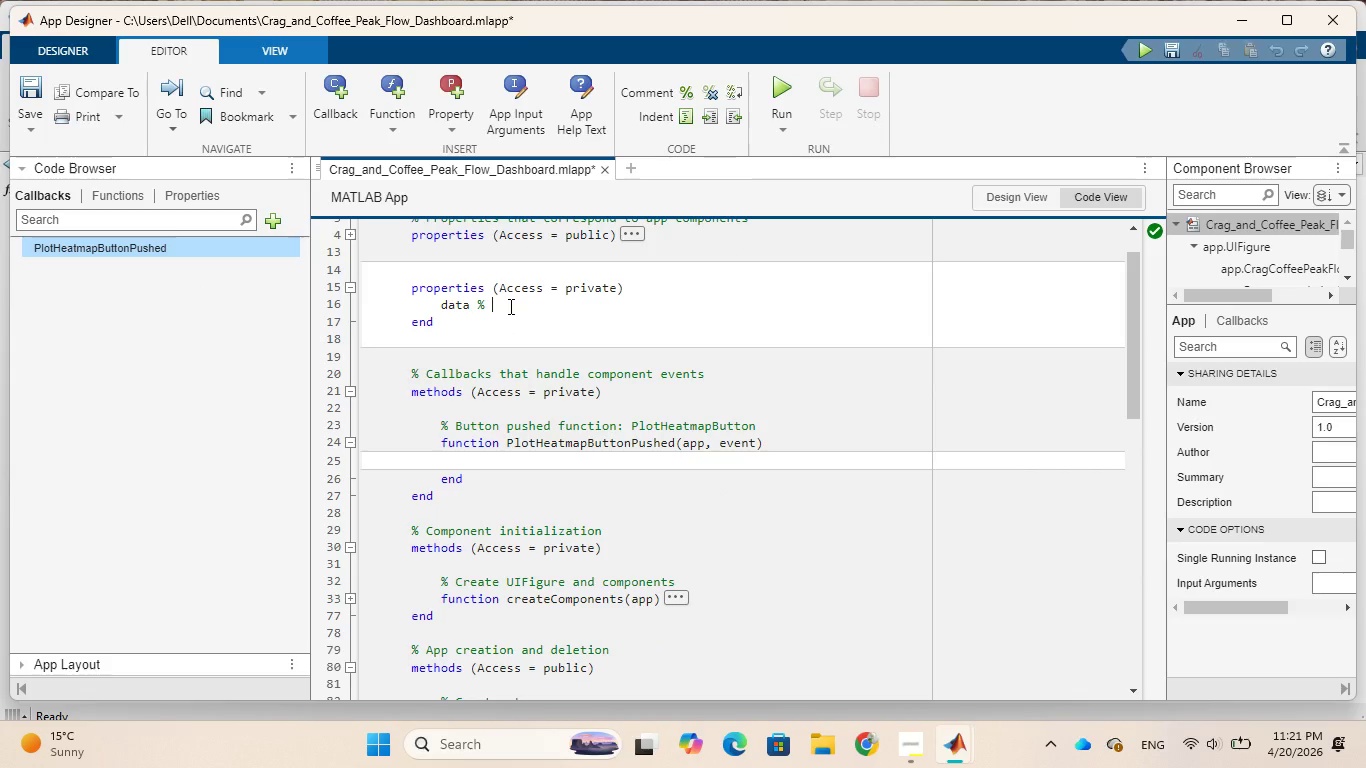 
type(access dataset)
 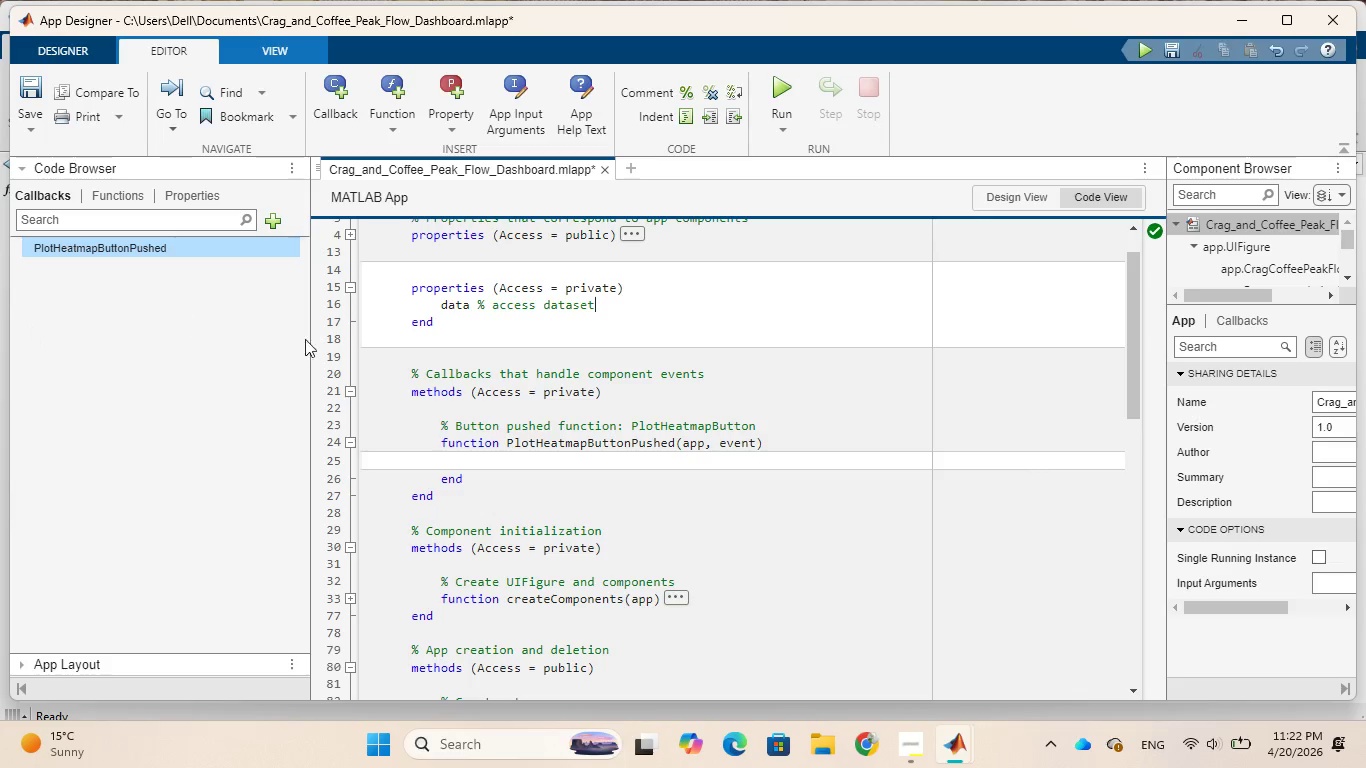 
wait(55.0)
 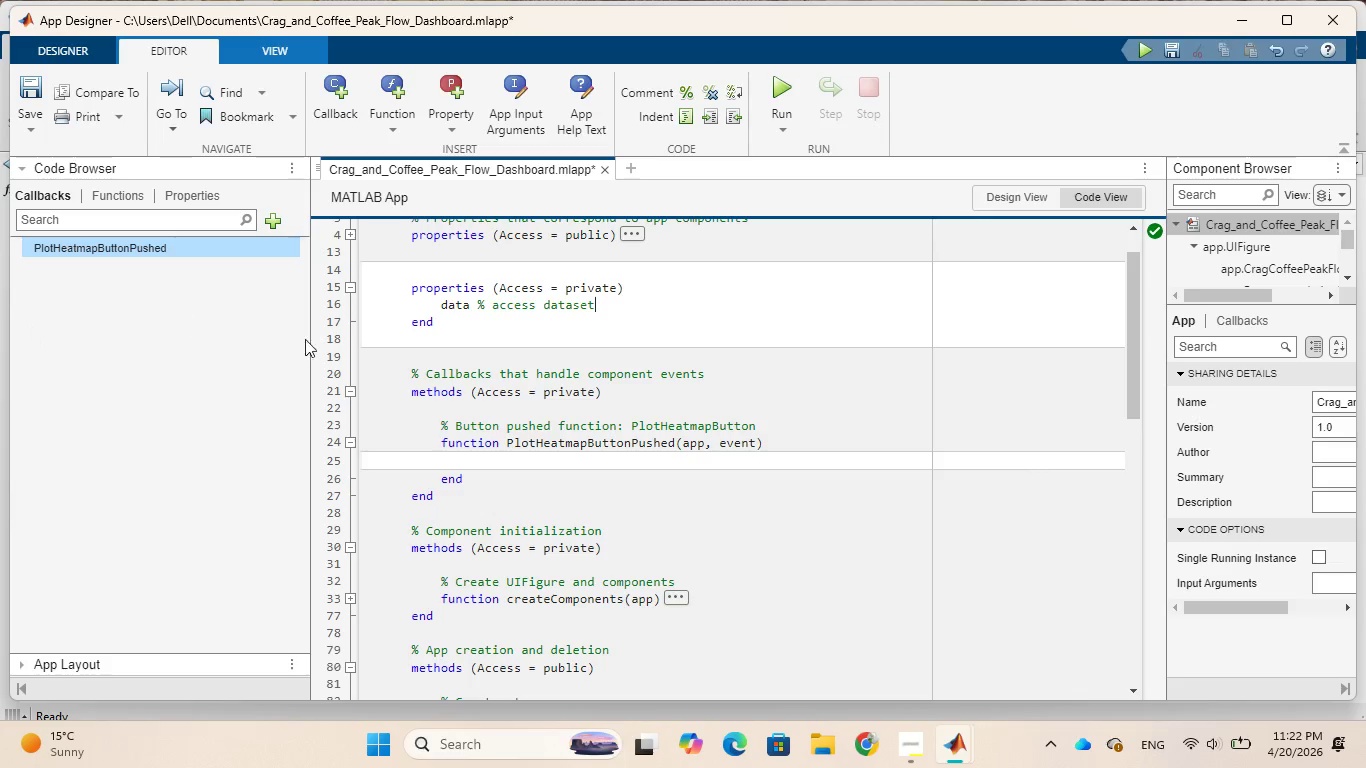 
scroll: coordinate [528, 403], scroll_direction: down, amount: 1.0
 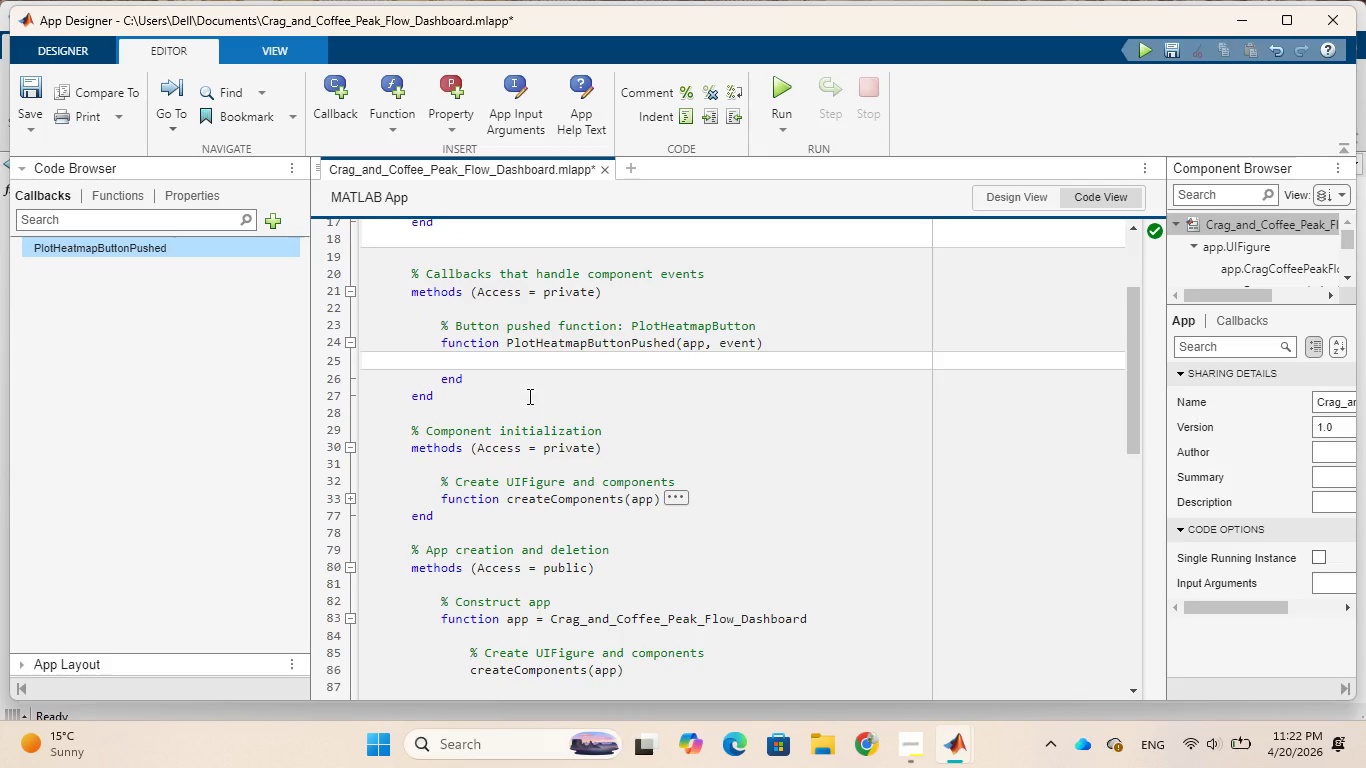 
wait(9.53)
 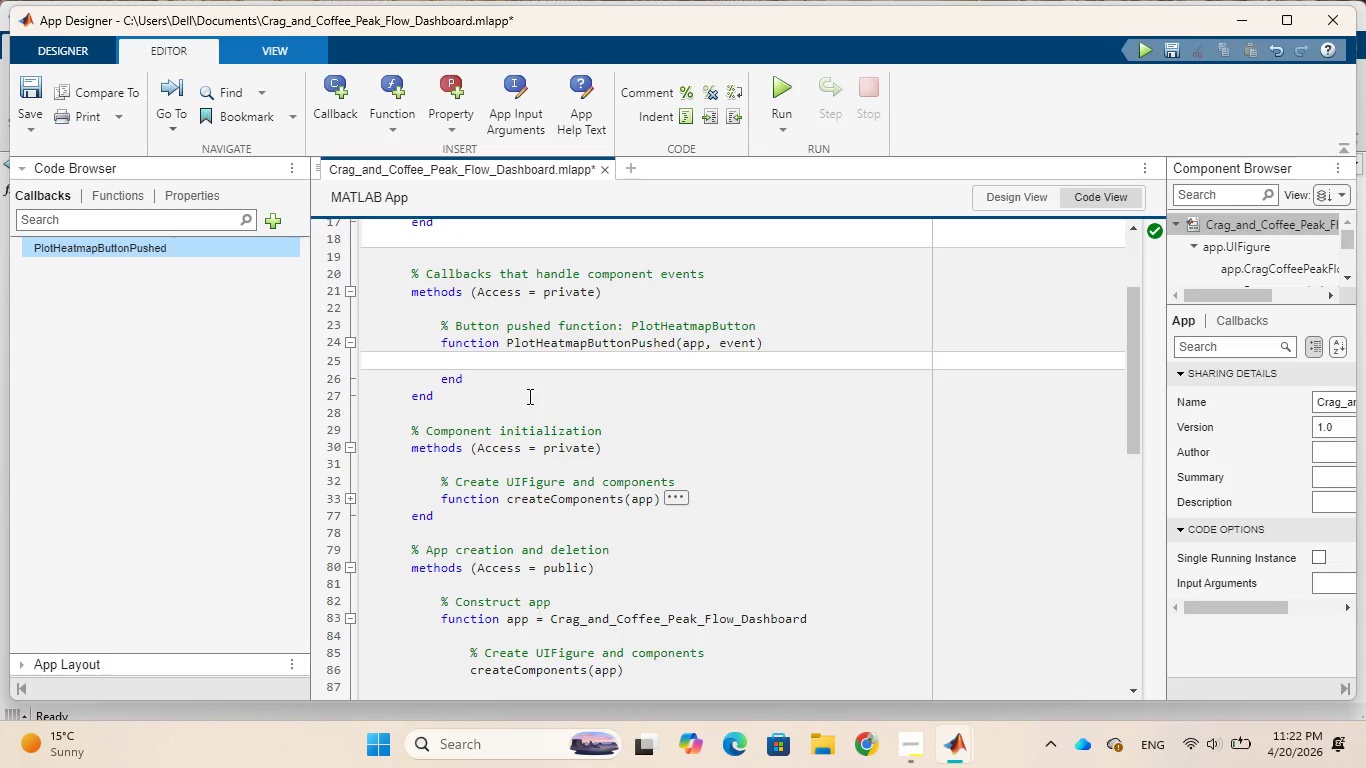 
scroll: coordinate [528, 396], scroll_direction: up, amount: 1.0
 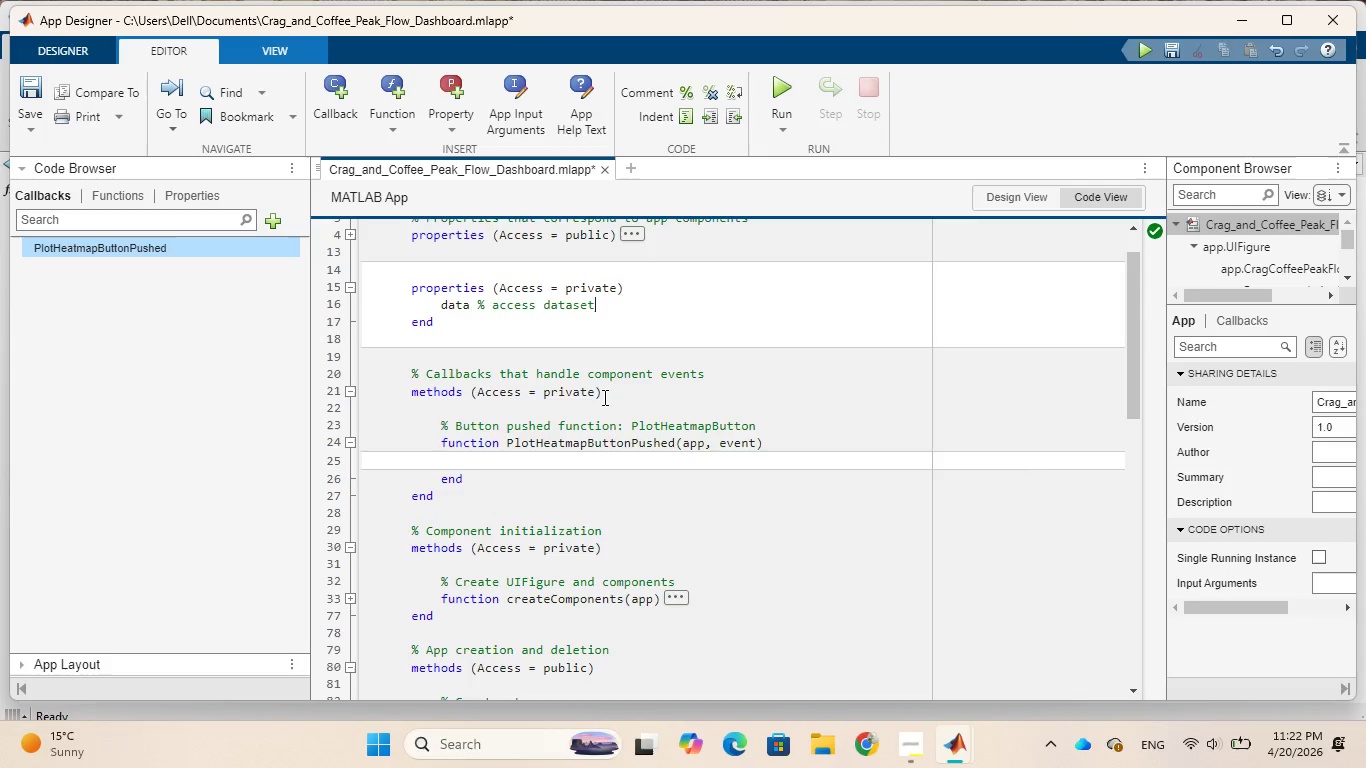 
wait(14.48)
 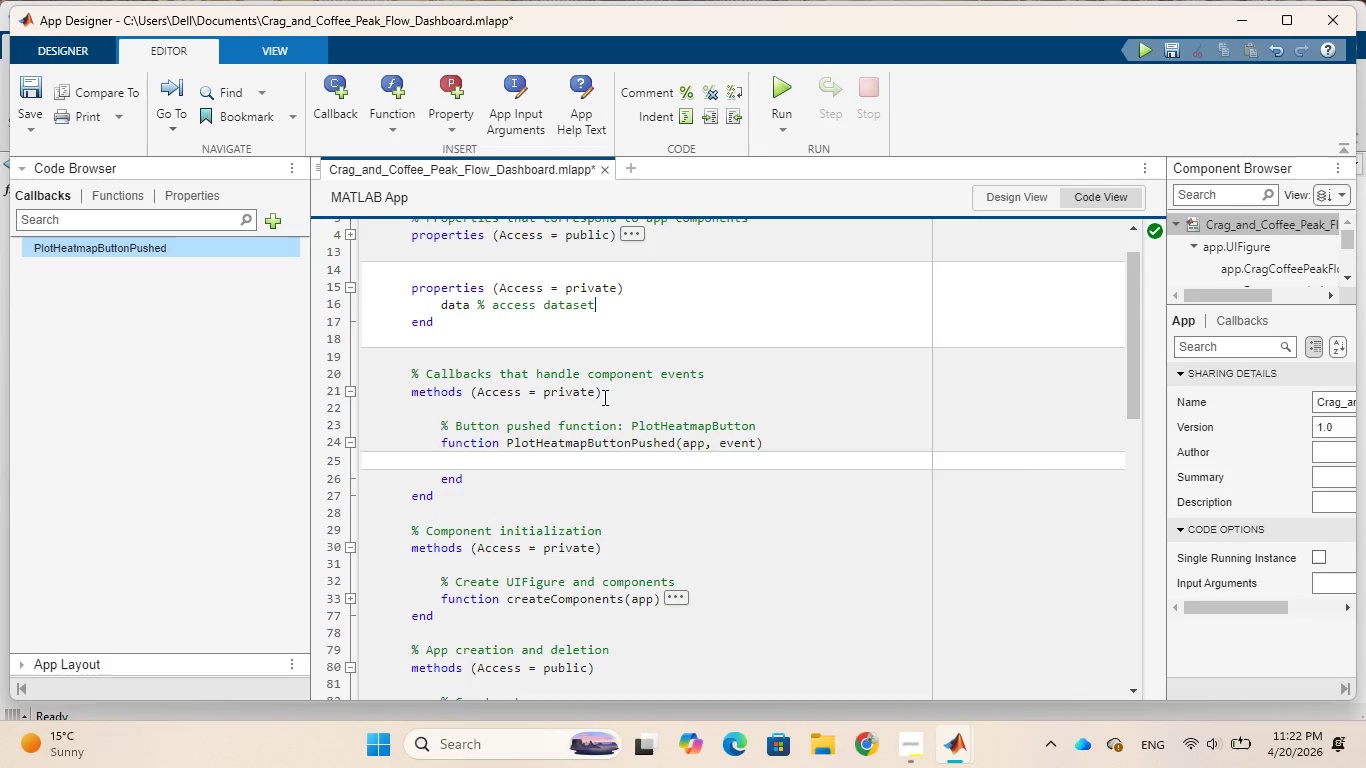 
left_click([103, 196])
 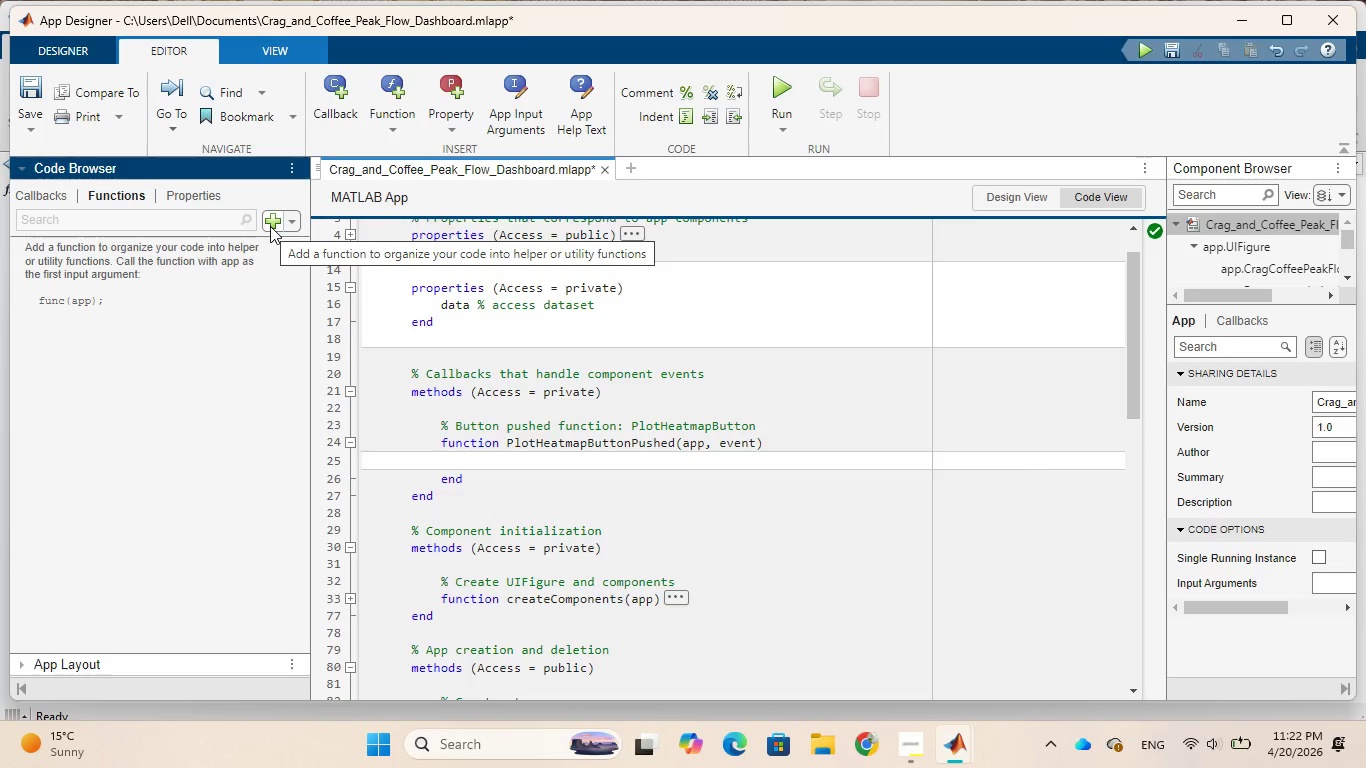 
left_click([270, 226])
 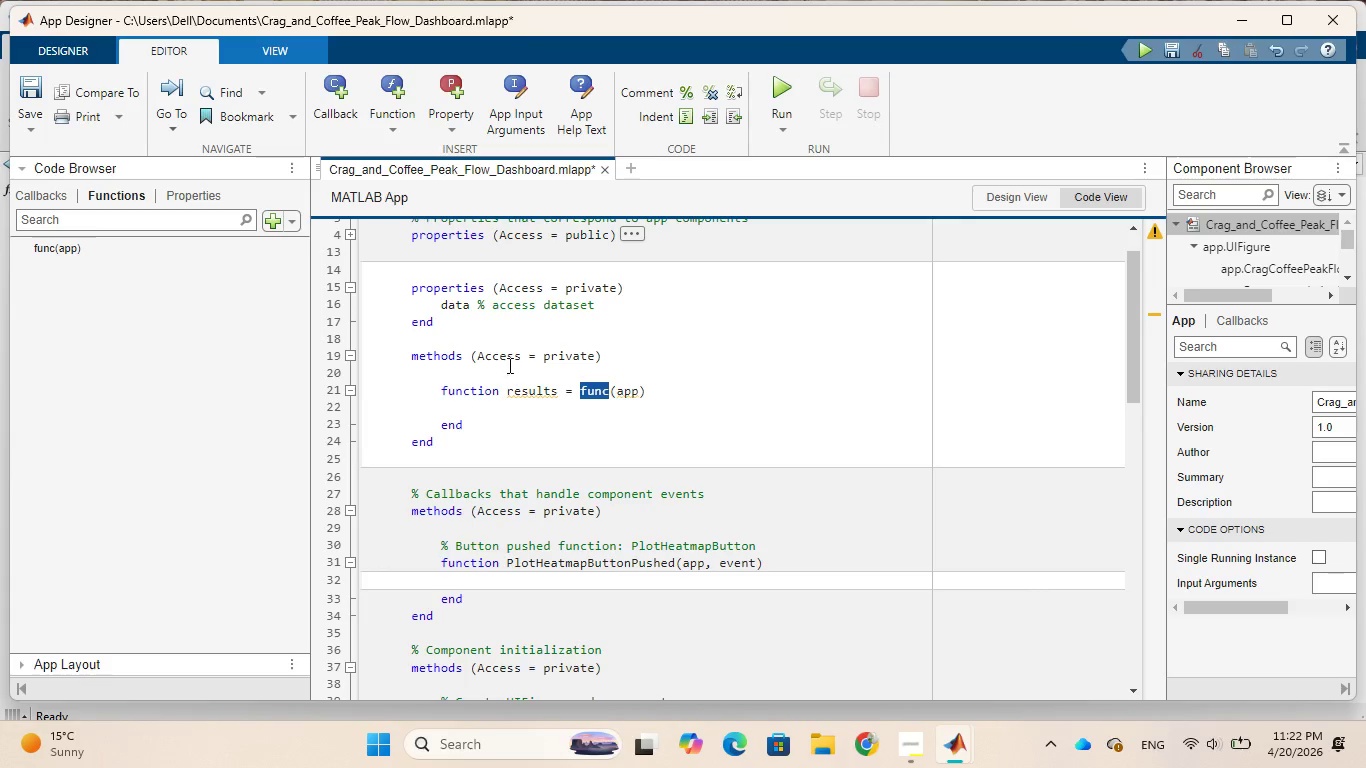 
mouse_move([571, 393])
 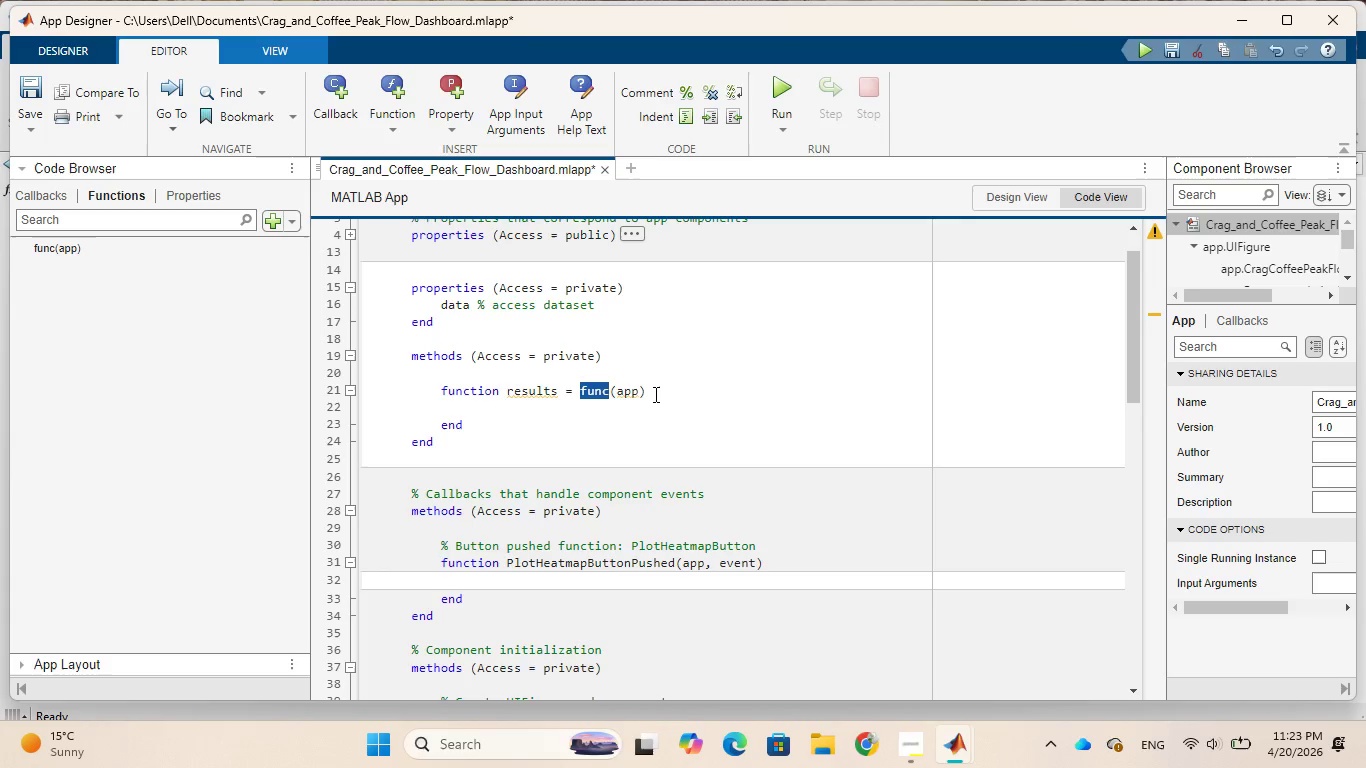 
left_click([654, 394])
 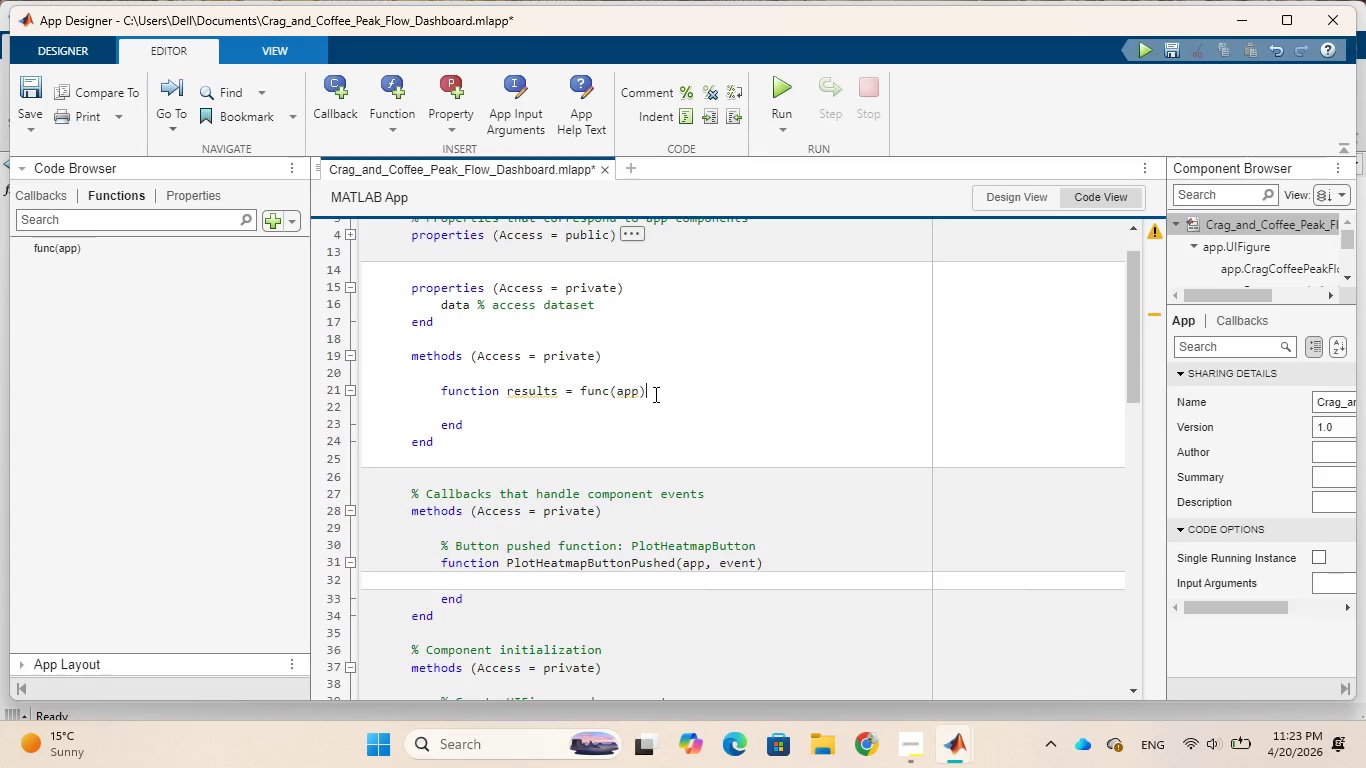 
key(Backspace)
 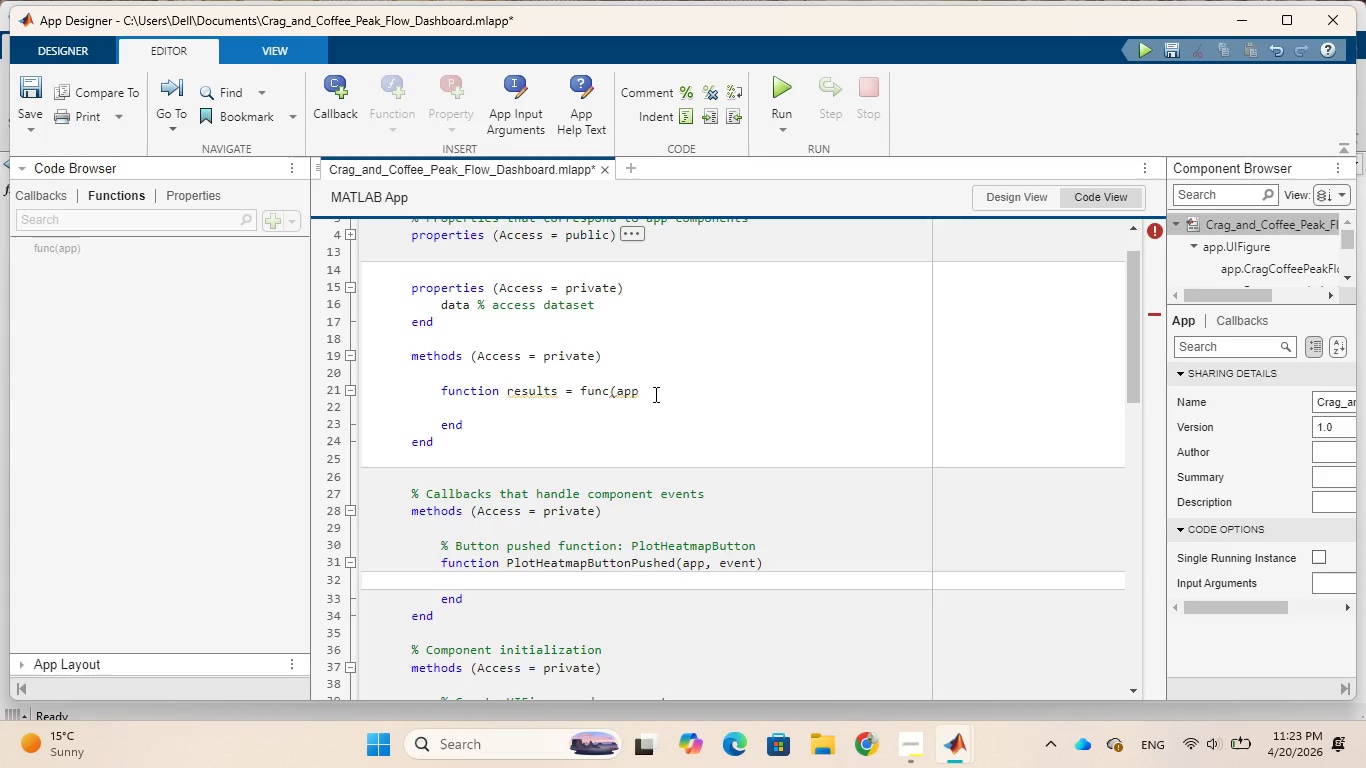 
hold_key(key=Backspace, duration=1.08)
 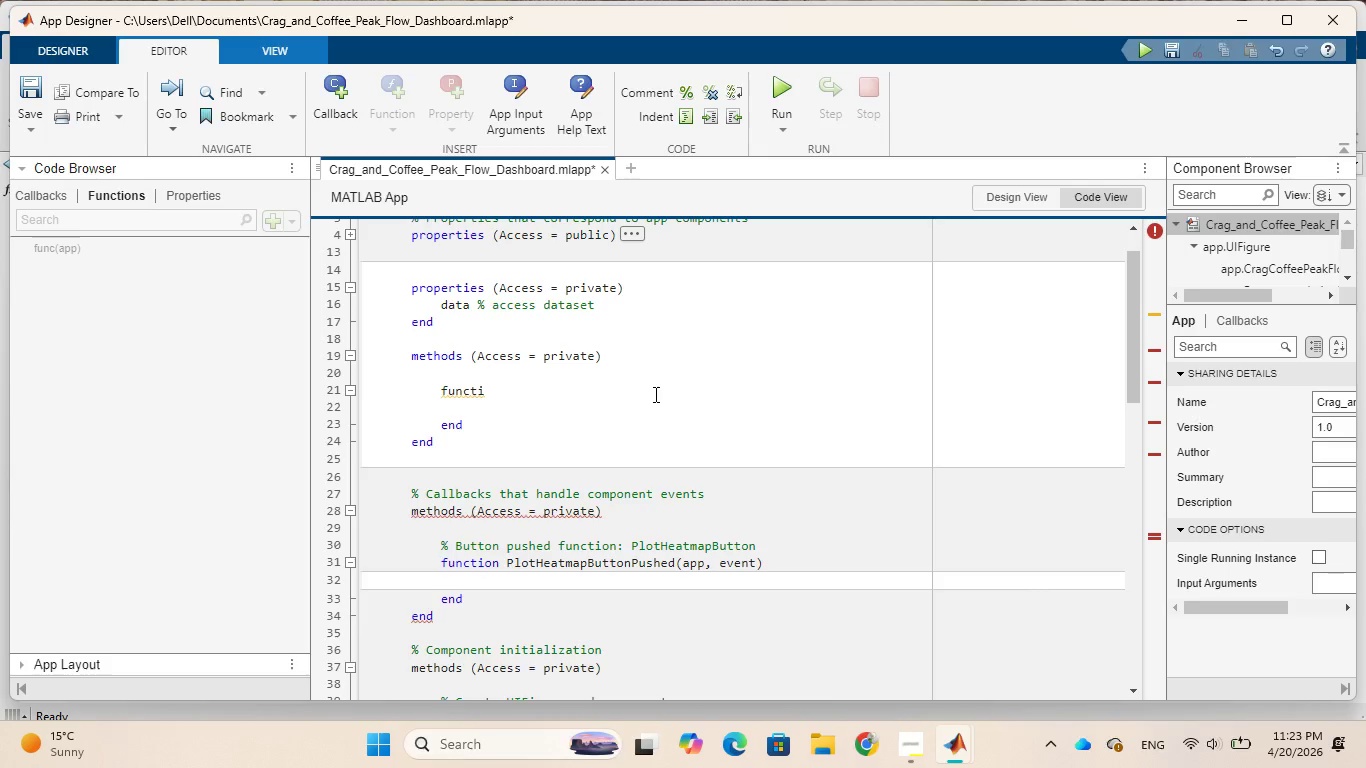 
type(on startupFcn)
 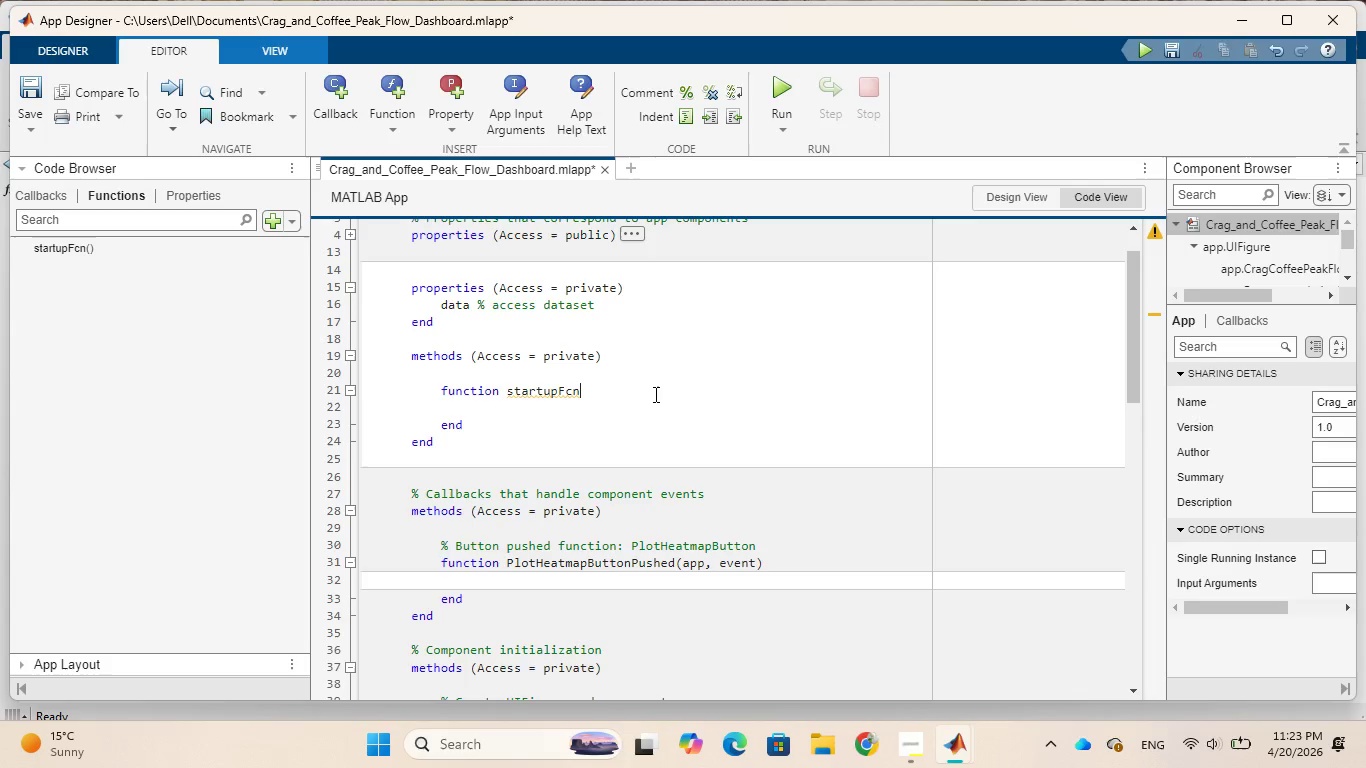 
type((app)
 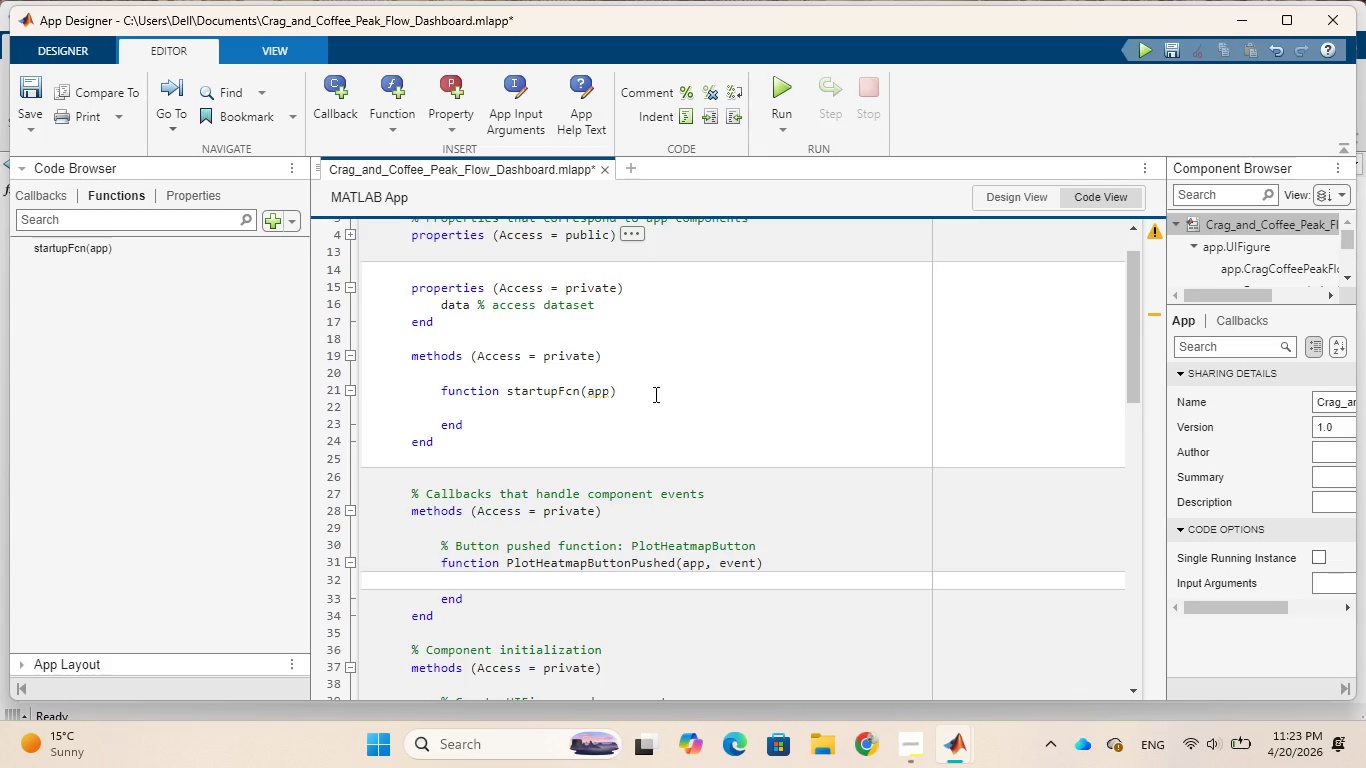 
key(ArrowRight)
 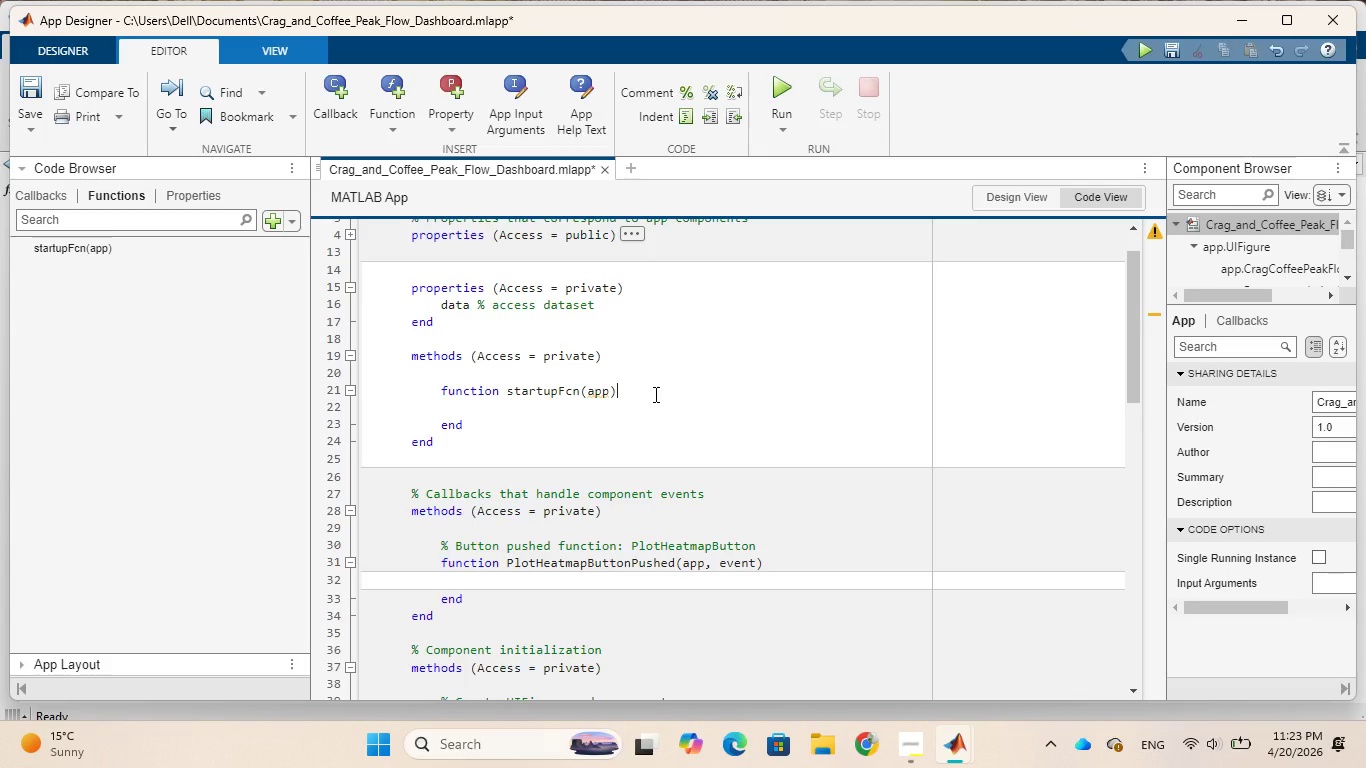 
key(Enter)
 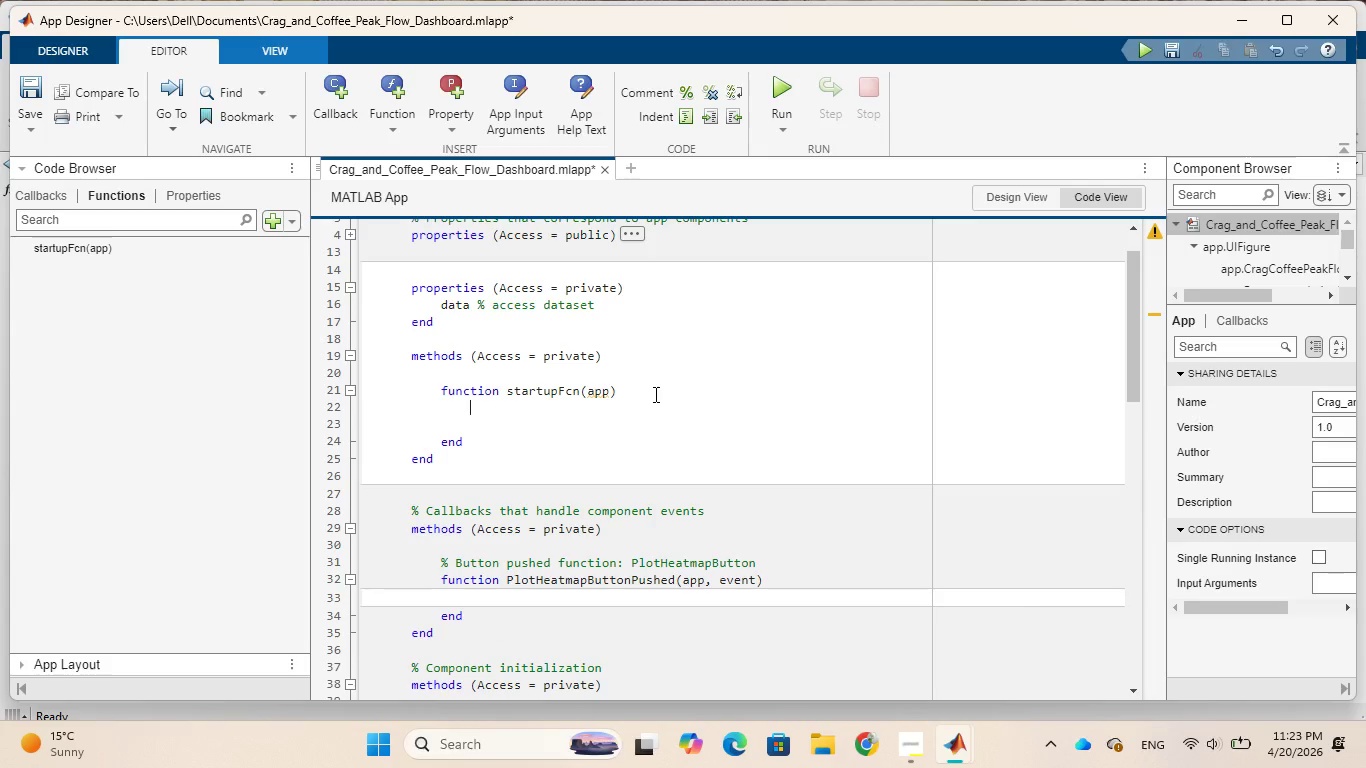 
type(a.data)
 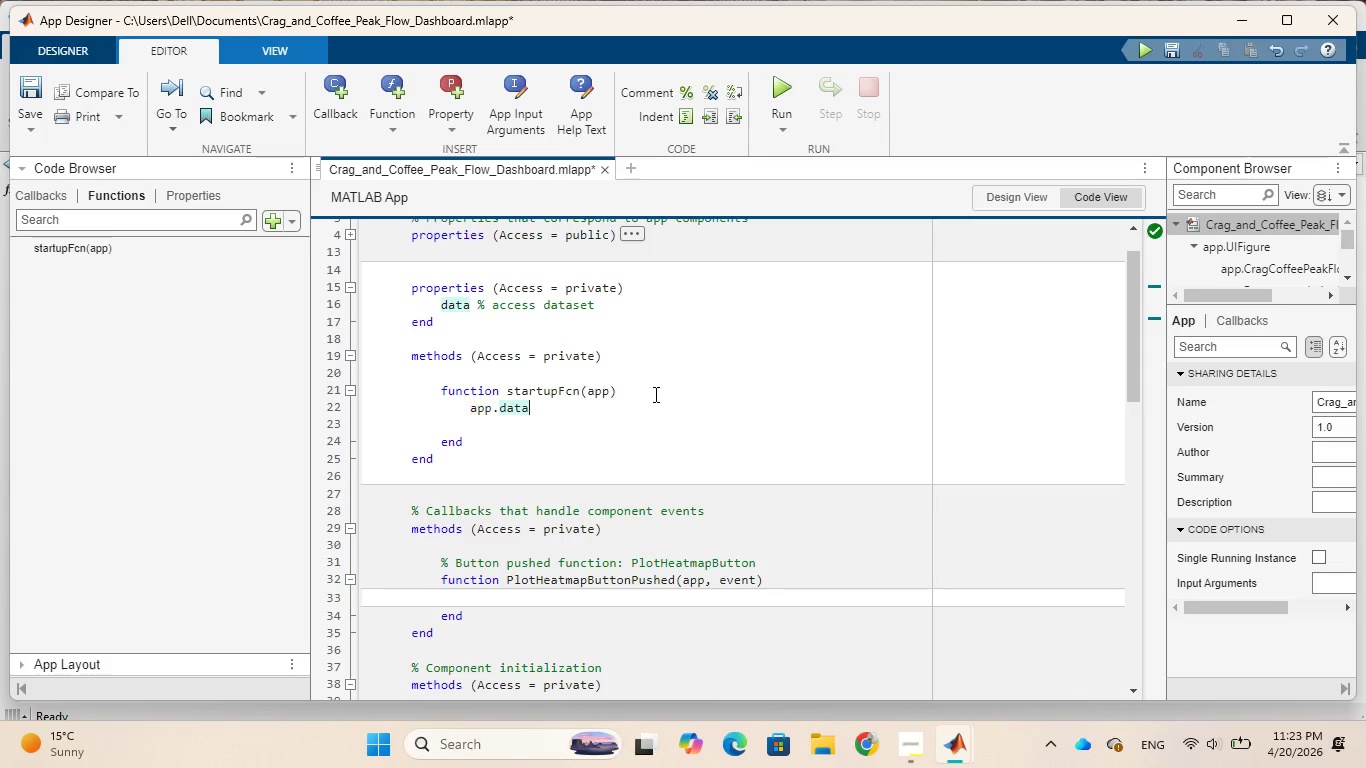 
hold_key(key=P, duration=0.36)
 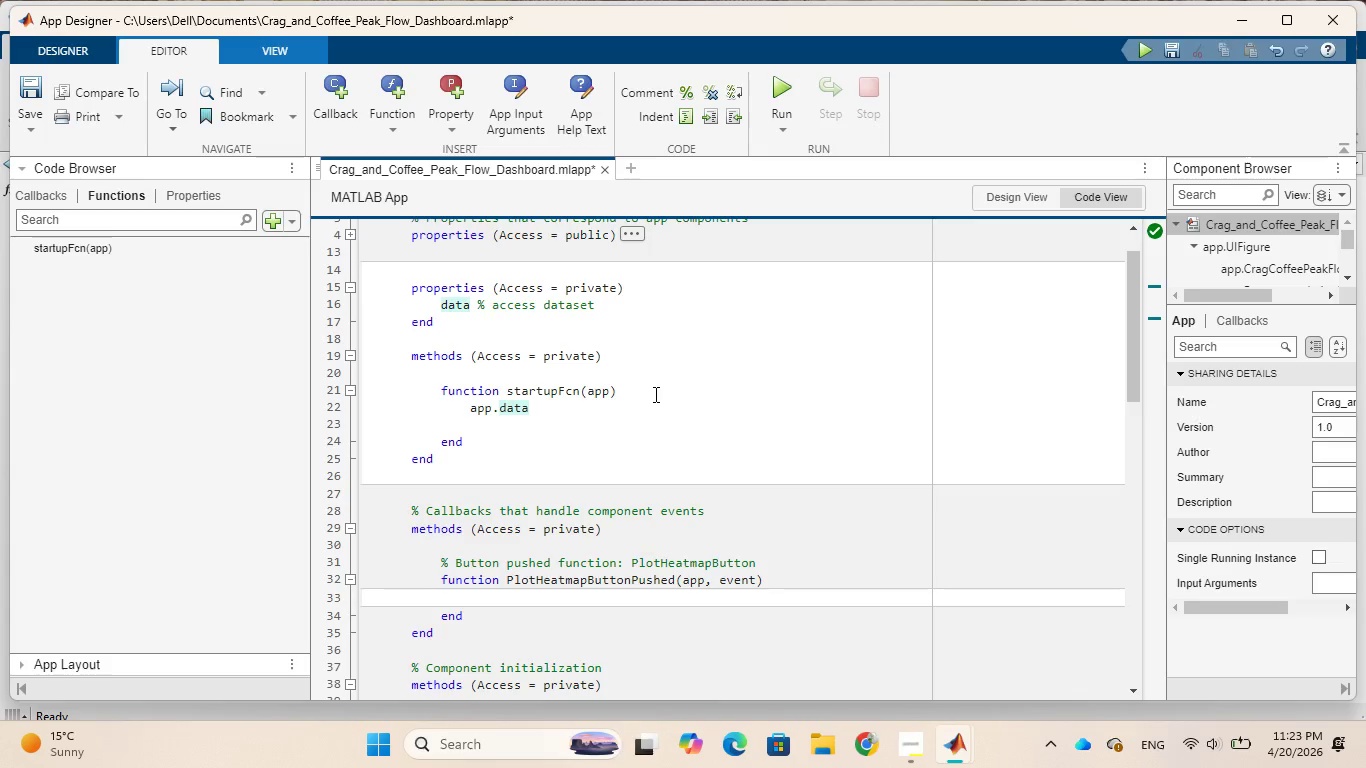 
wait(5.36)
 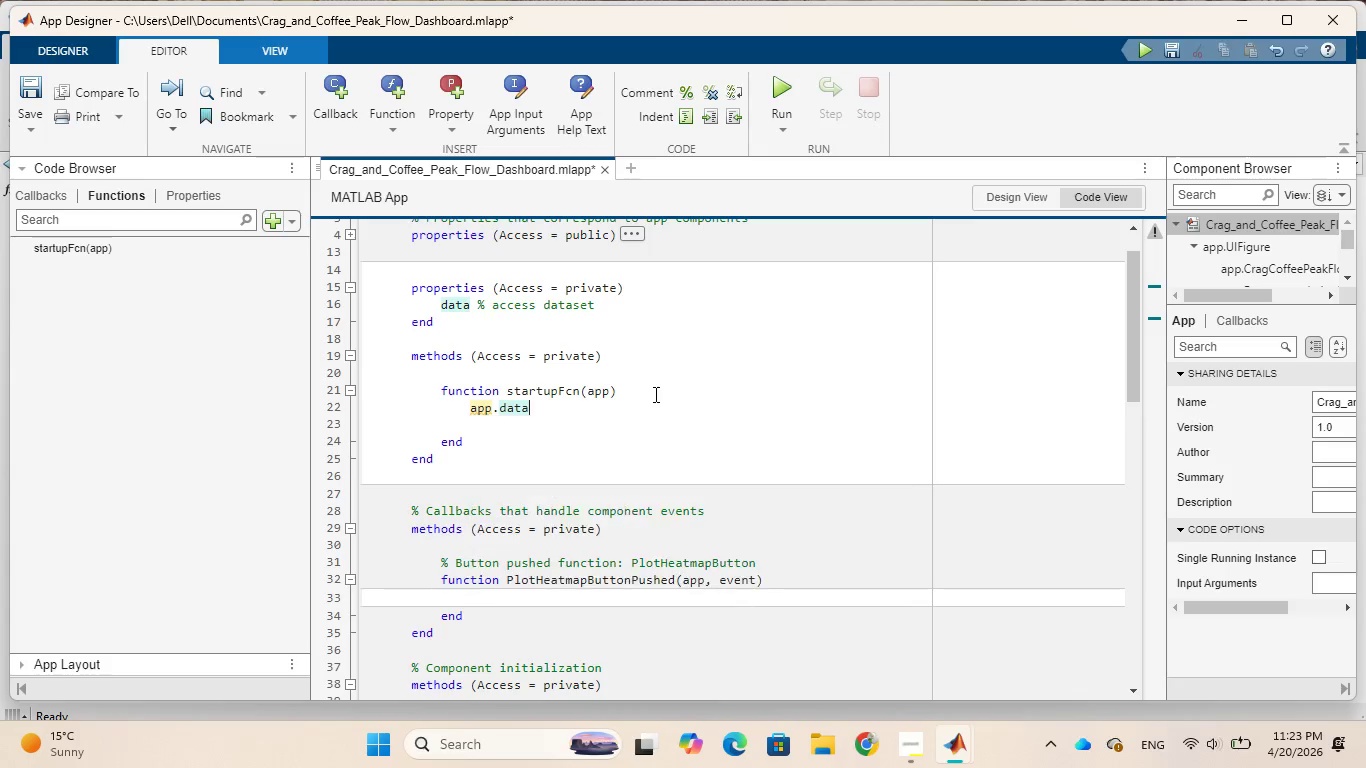 
type( = readtable)
 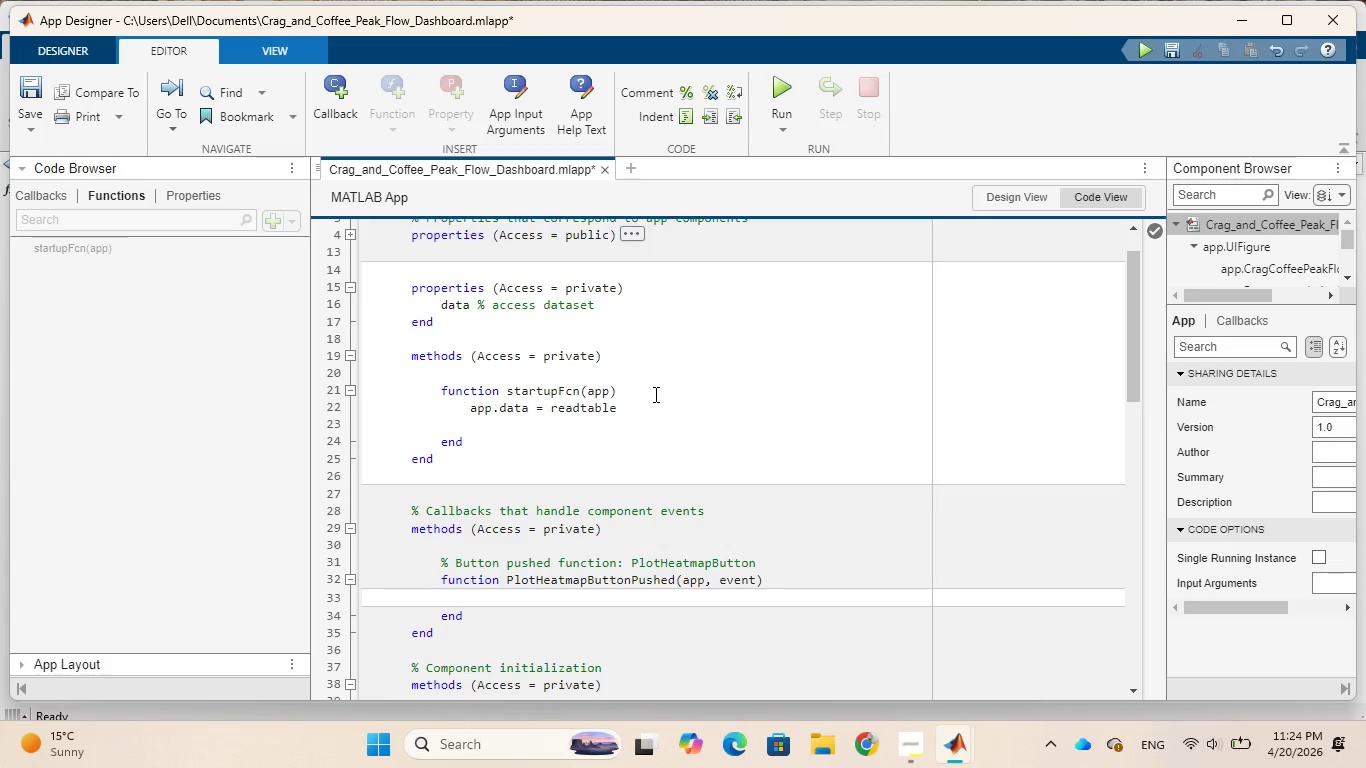 
key(Shift+9)
 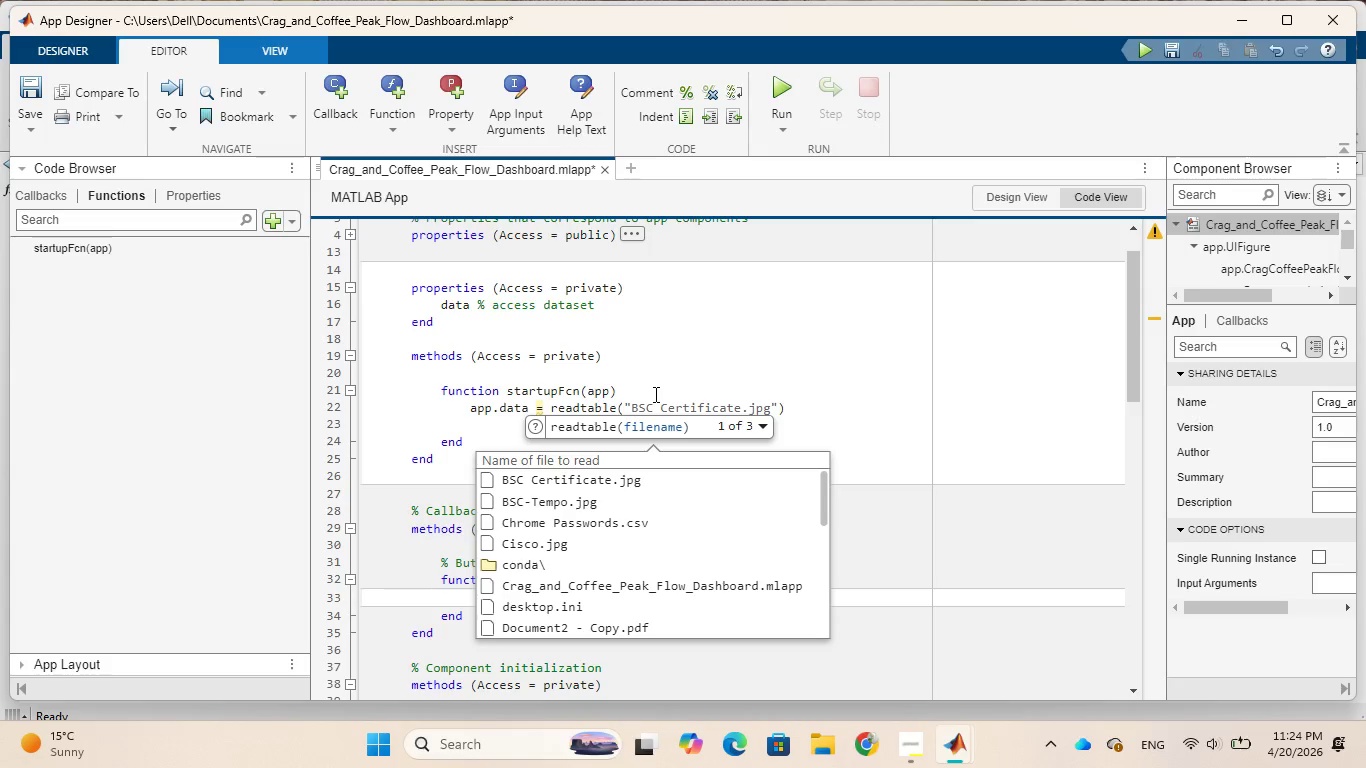 
wait(8.0)
 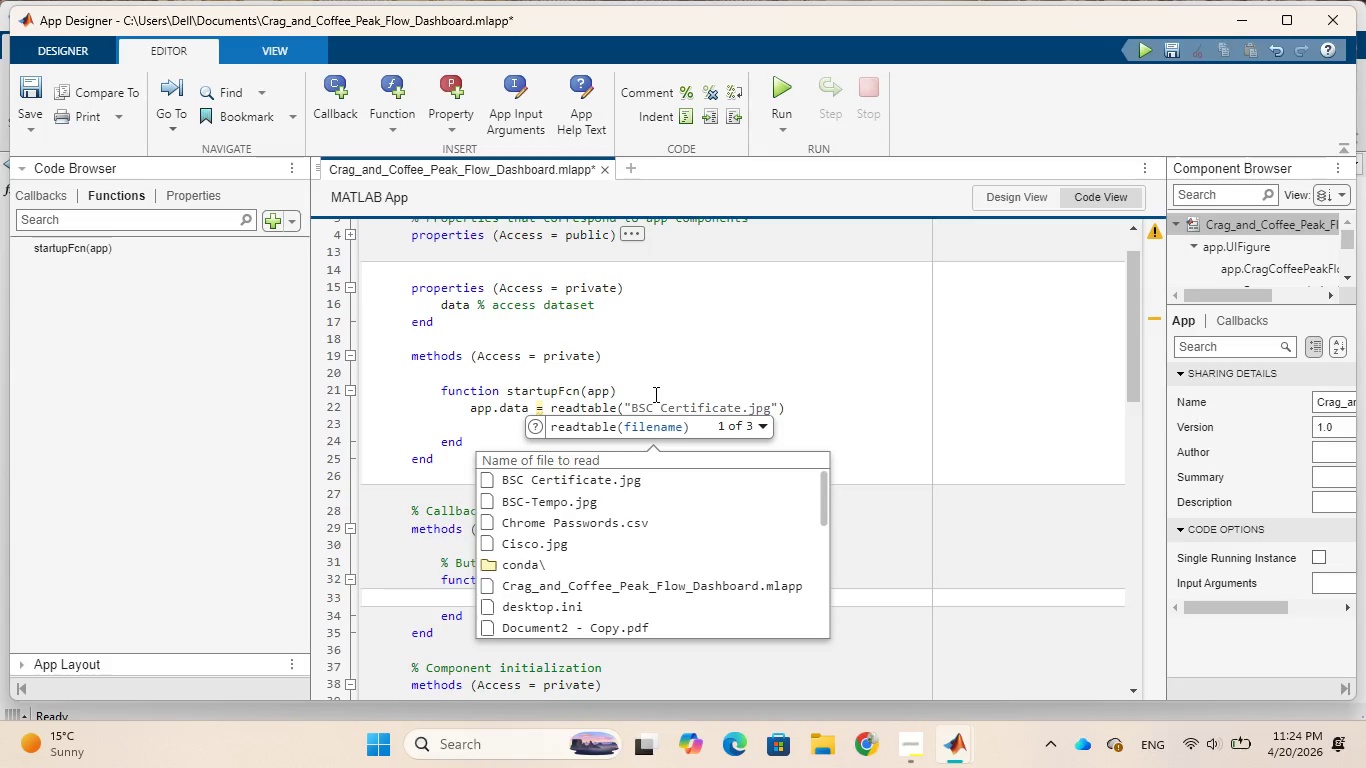 
scroll: coordinate [665, 473], scroll_direction: down, amount: 1.0
 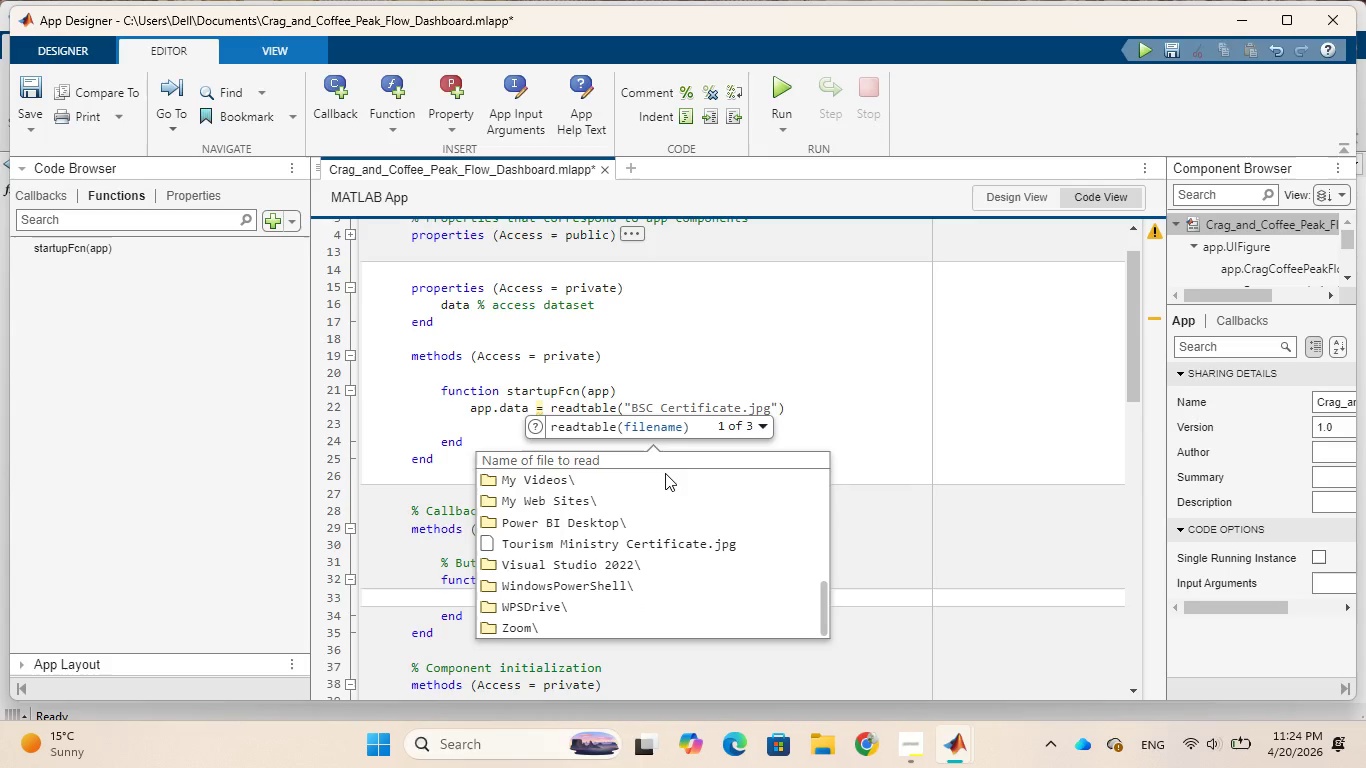 
scroll: coordinate [665, 473], scroll_direction: up, amount: 6.0
 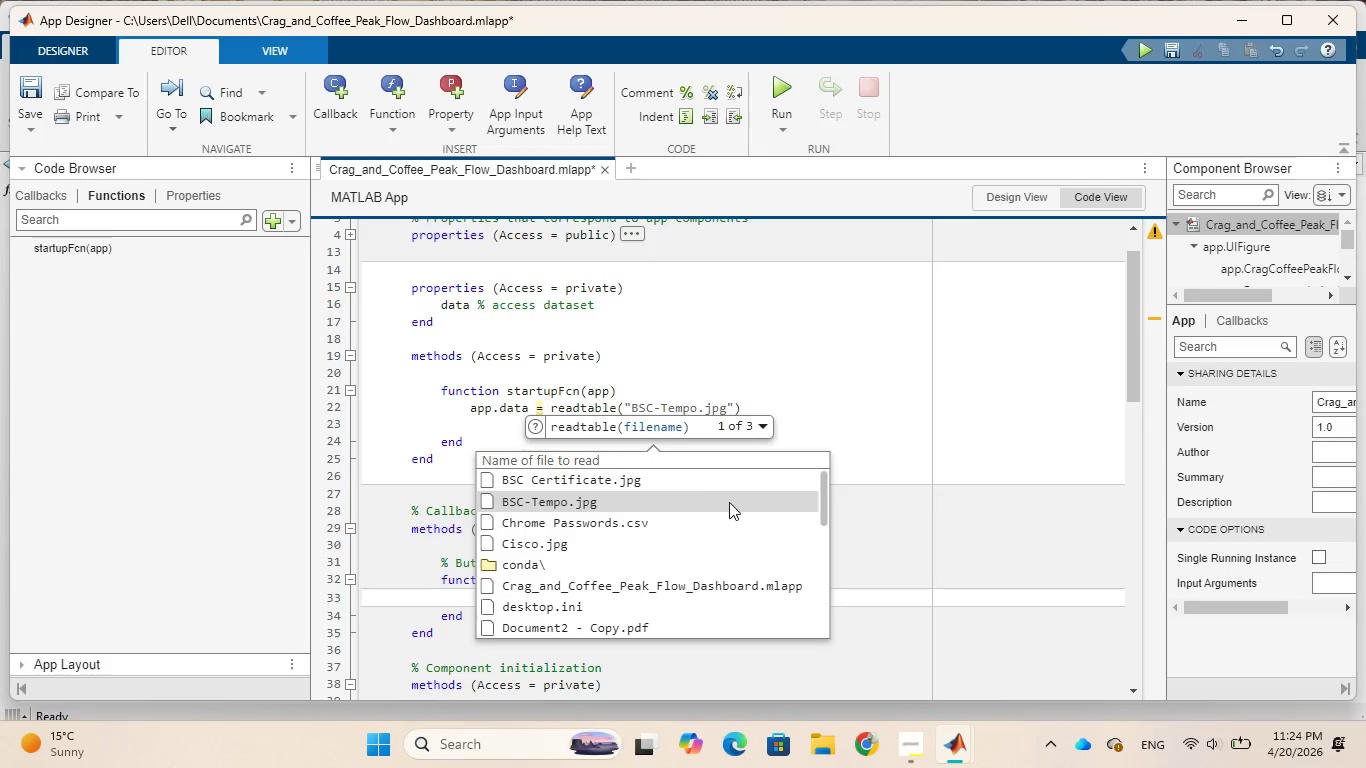 
wait(7.94)
 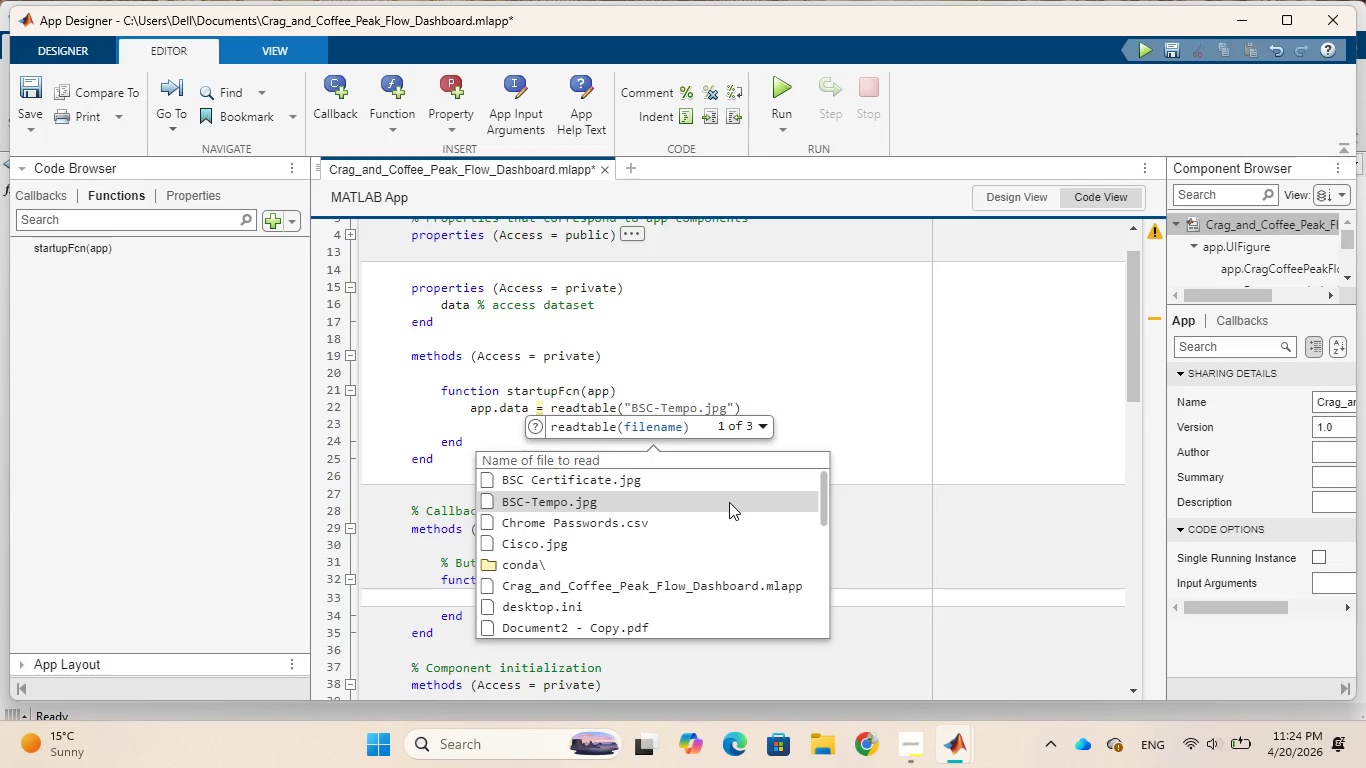 
left_click([820, 751])
 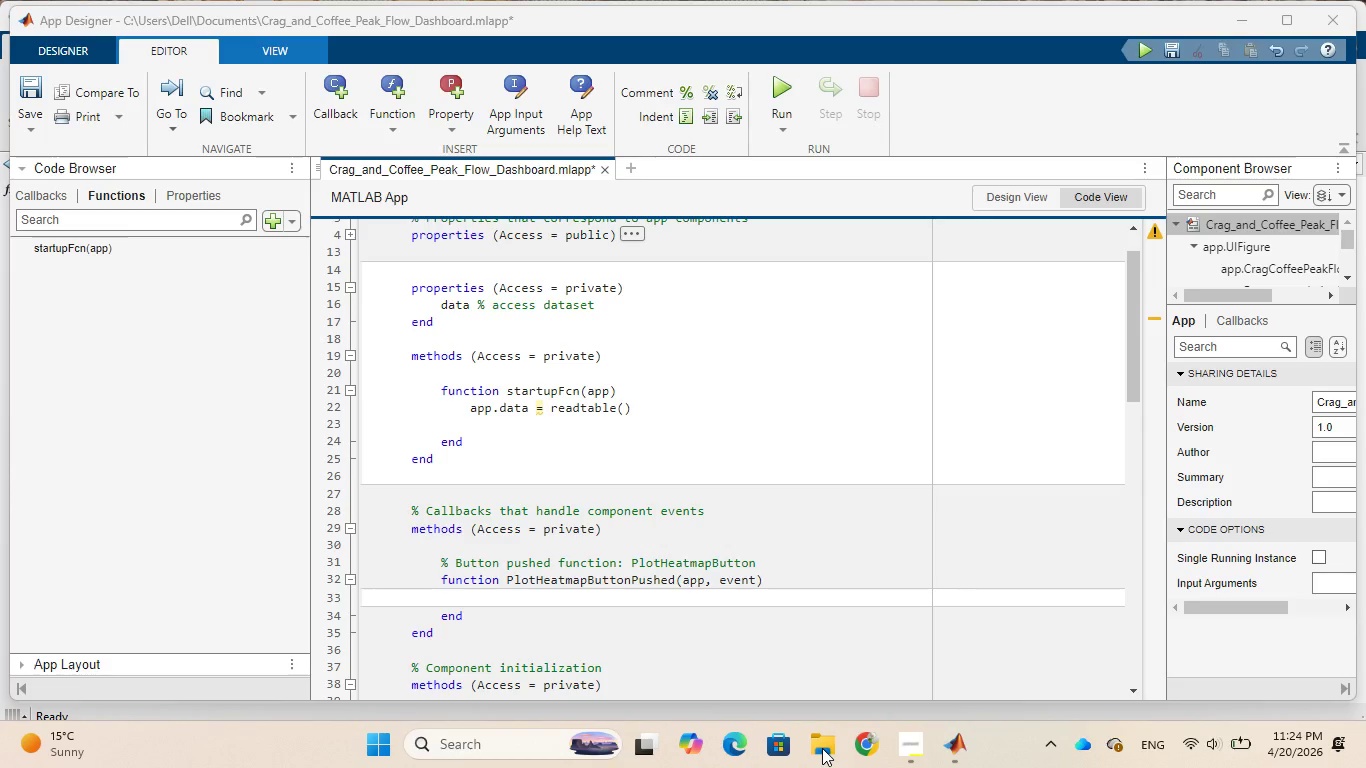 
wait(17.91)
 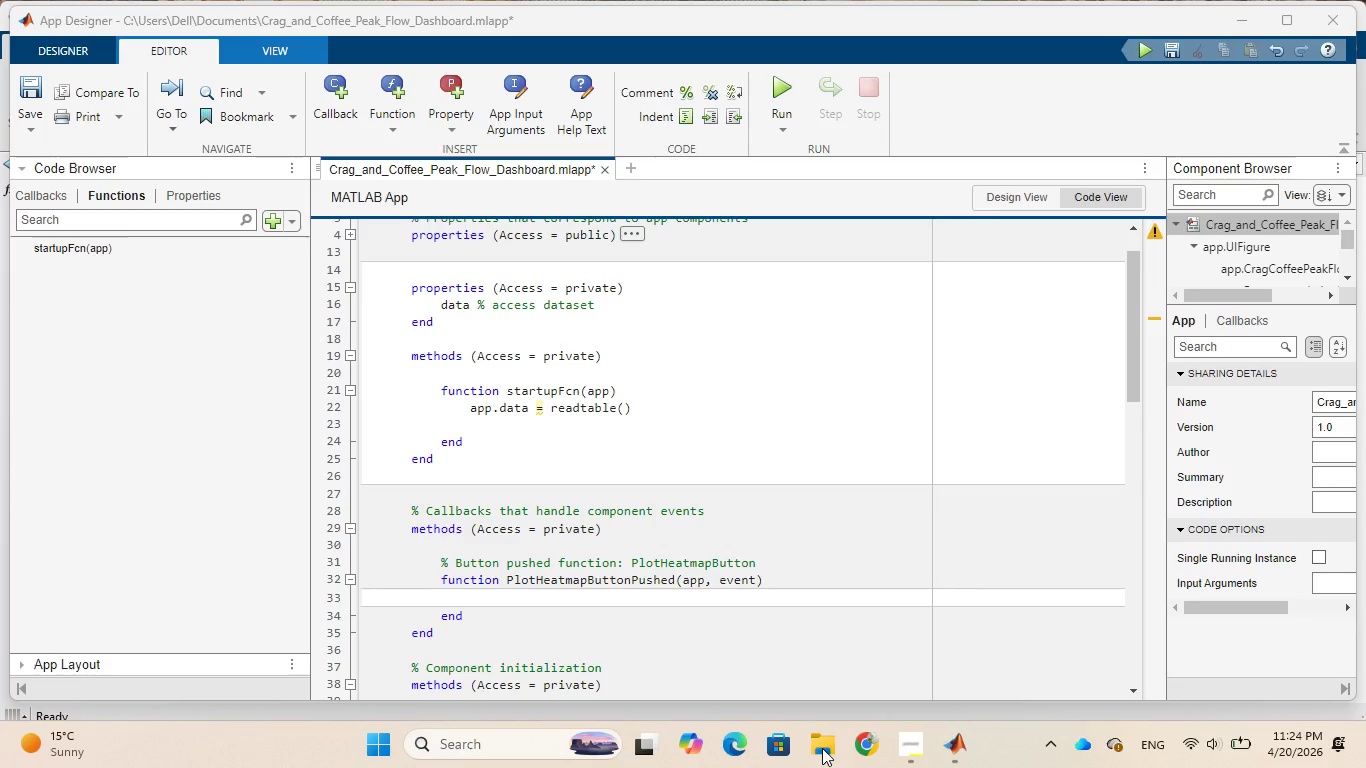 
left_click([792, 753])
 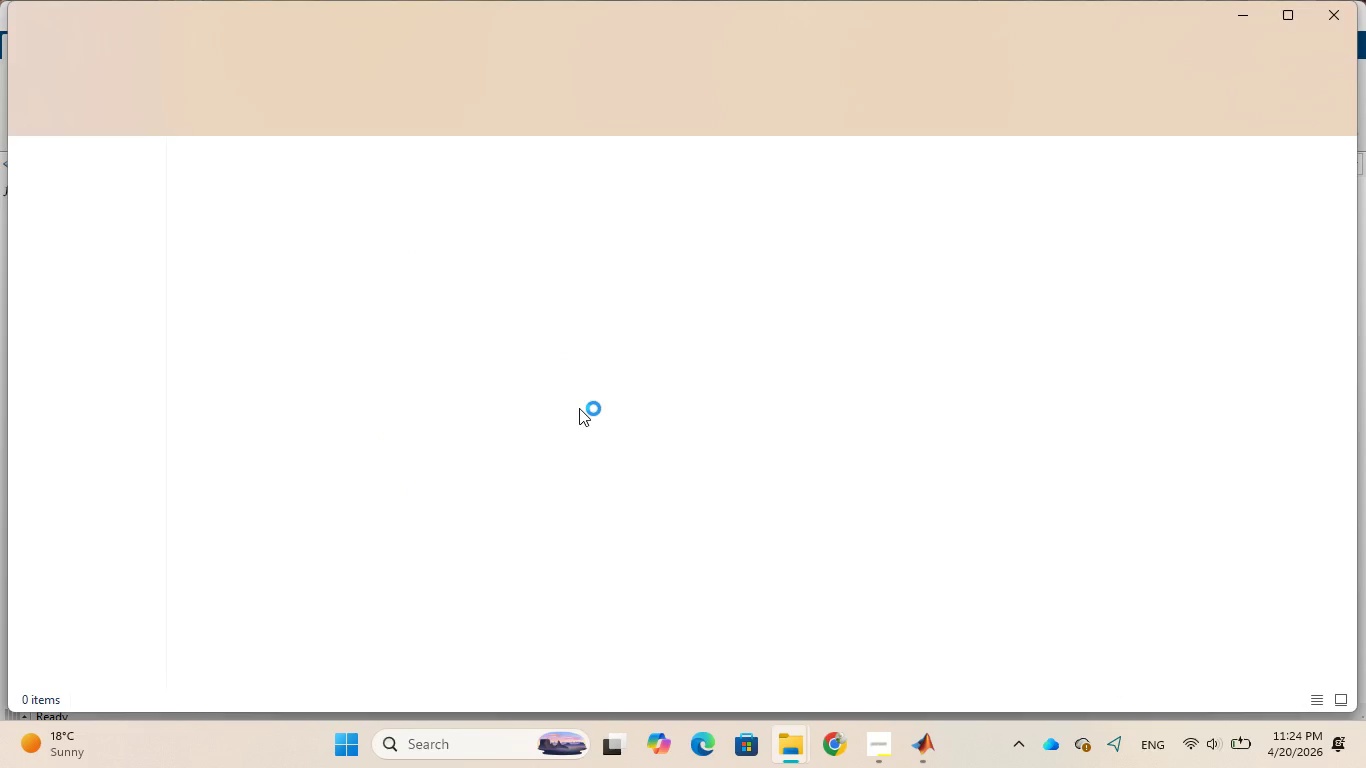 
wait(12.52)
 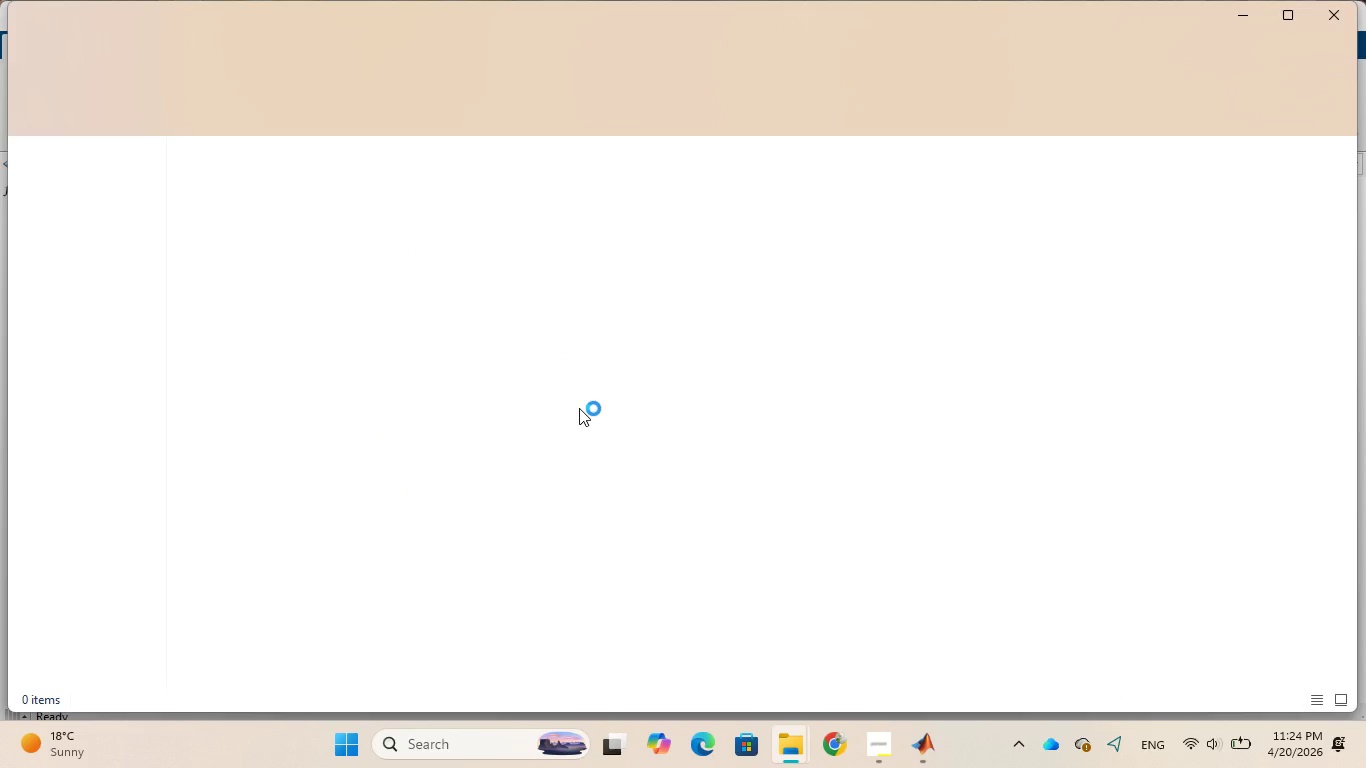 
left_click([126, 506])
 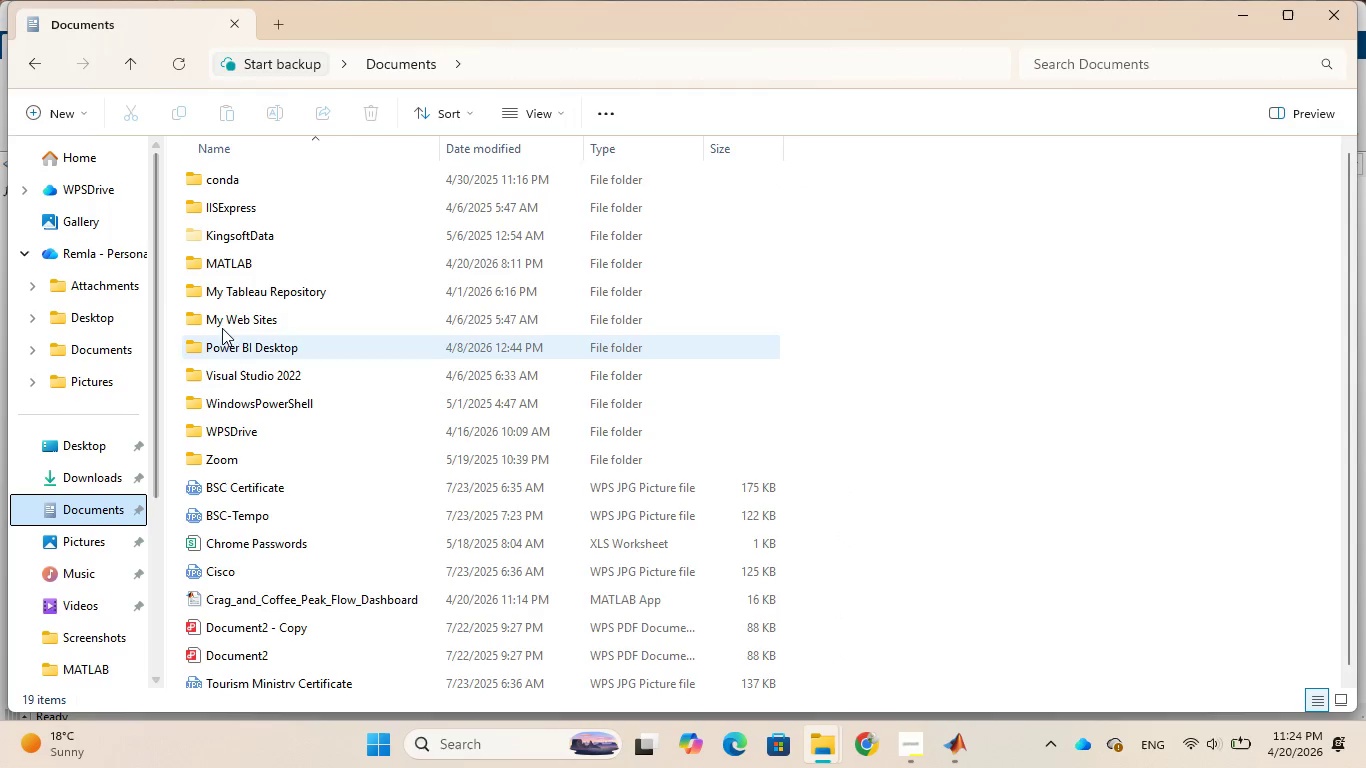 
left_click([242, 270])
 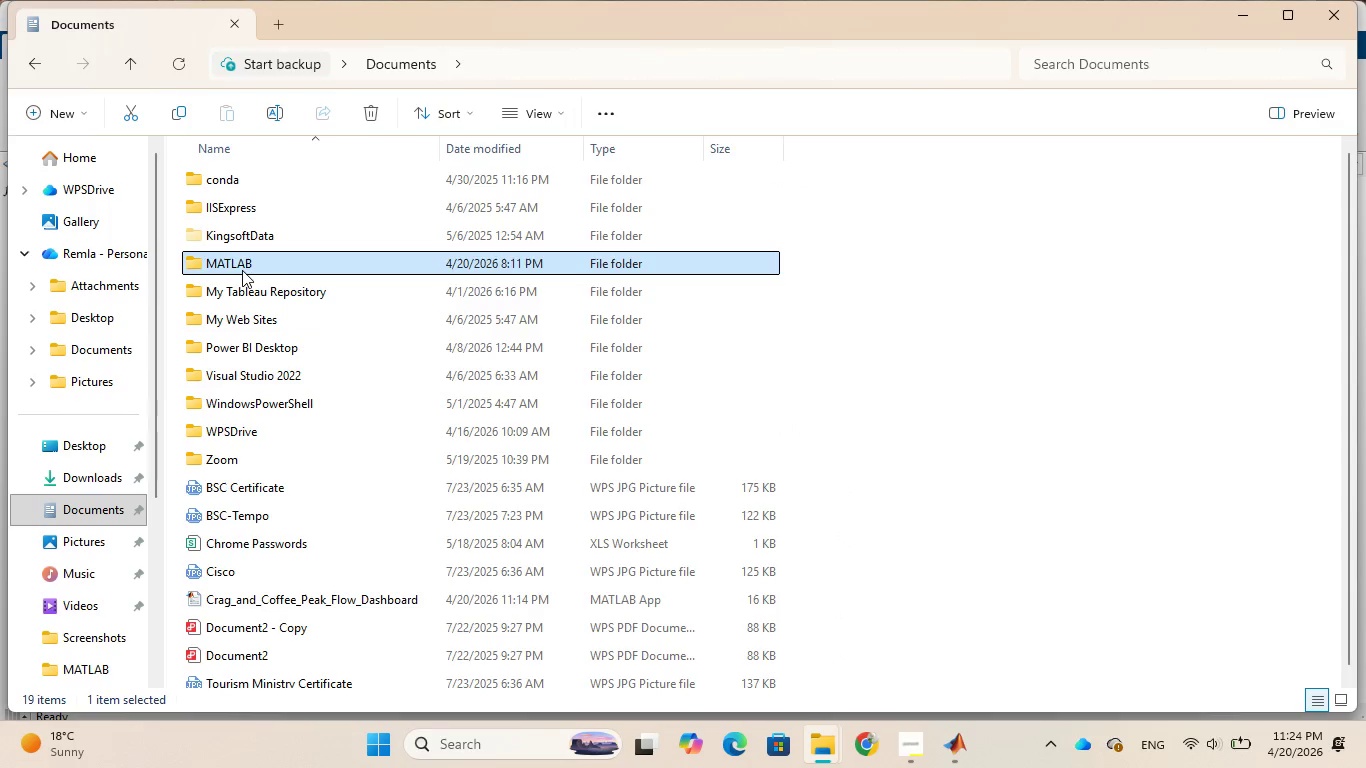 
double_click([242, 270])
 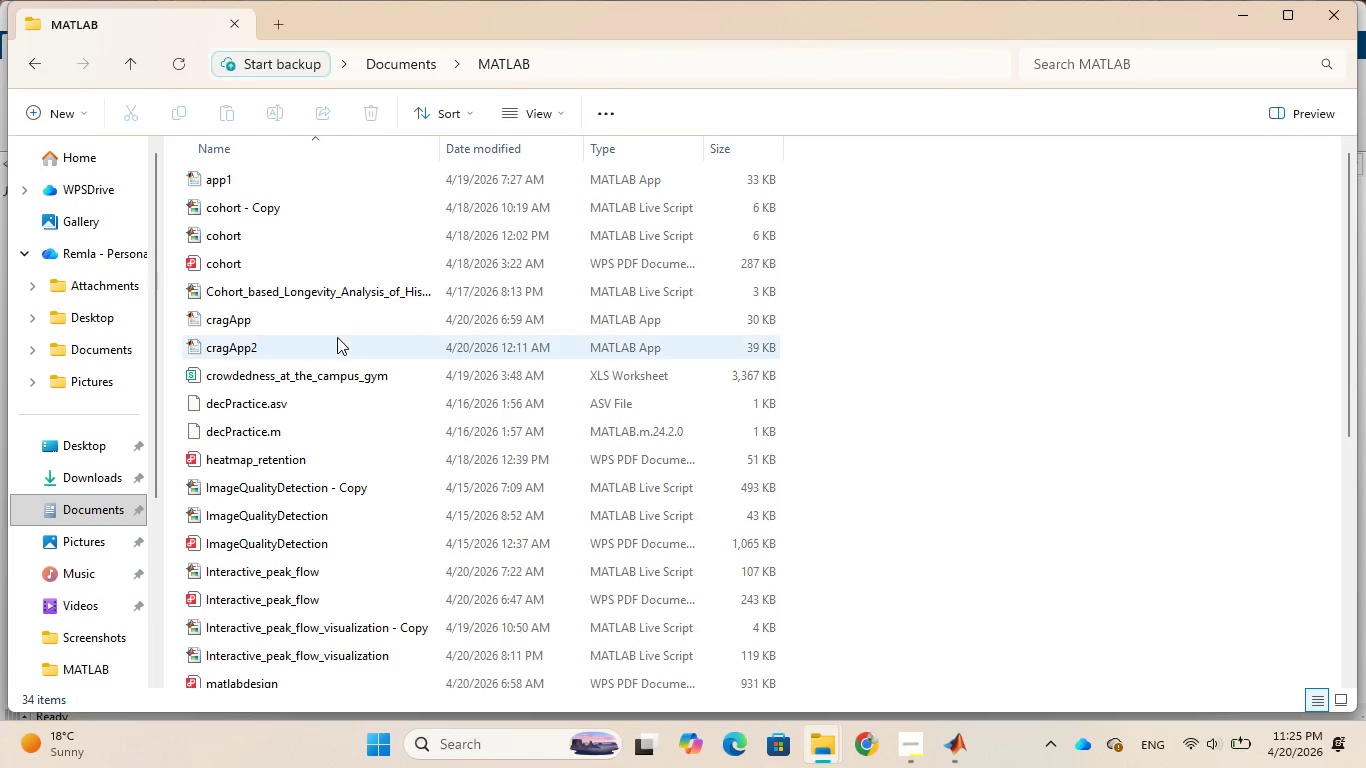 
wait(6.3)
 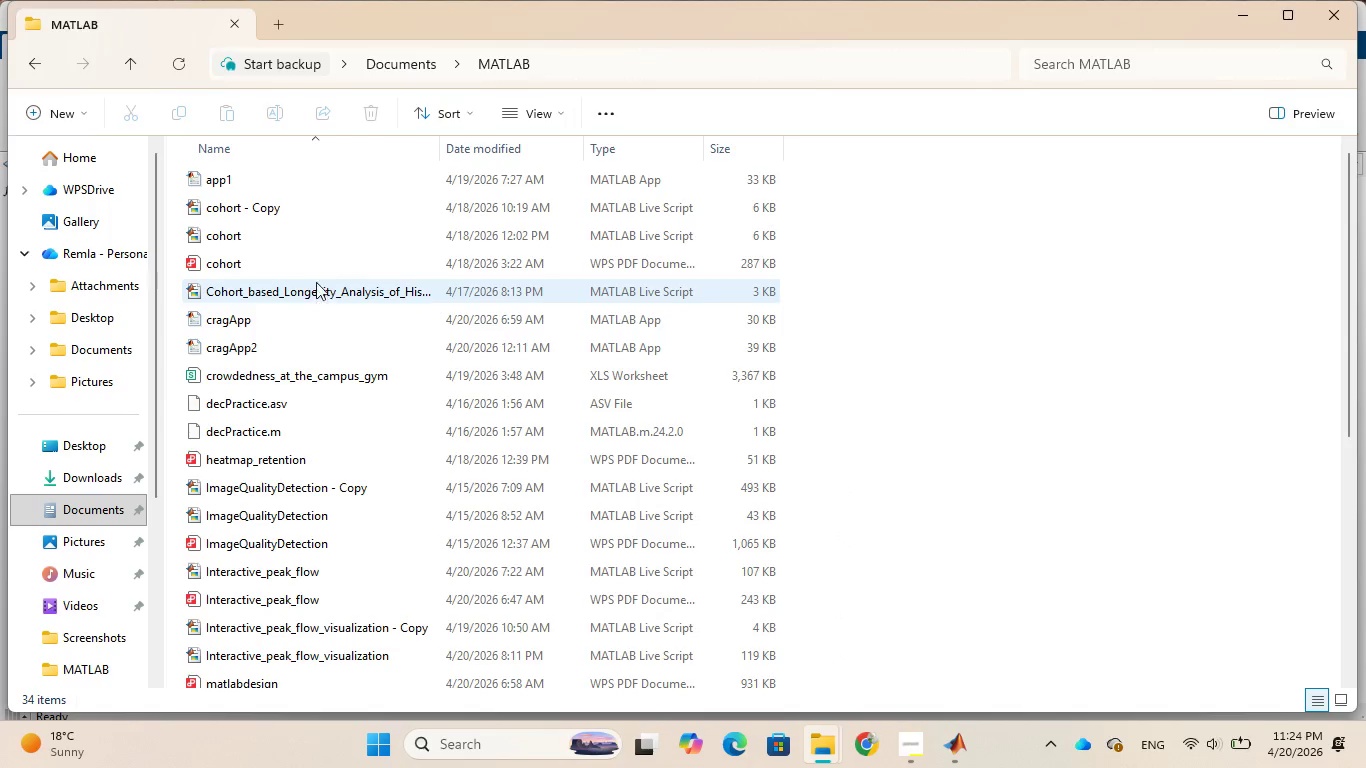 
right_click([329, 381])
 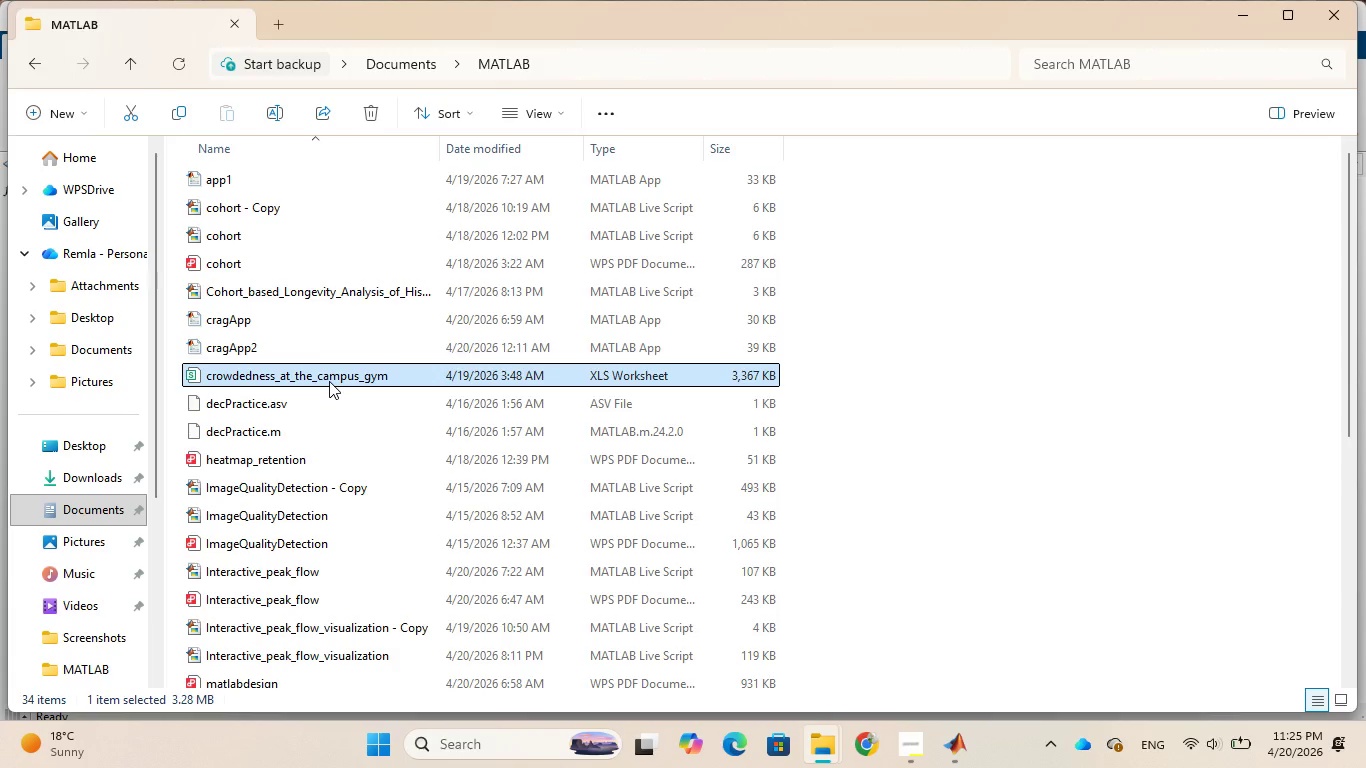 
left_click([329, 381])
 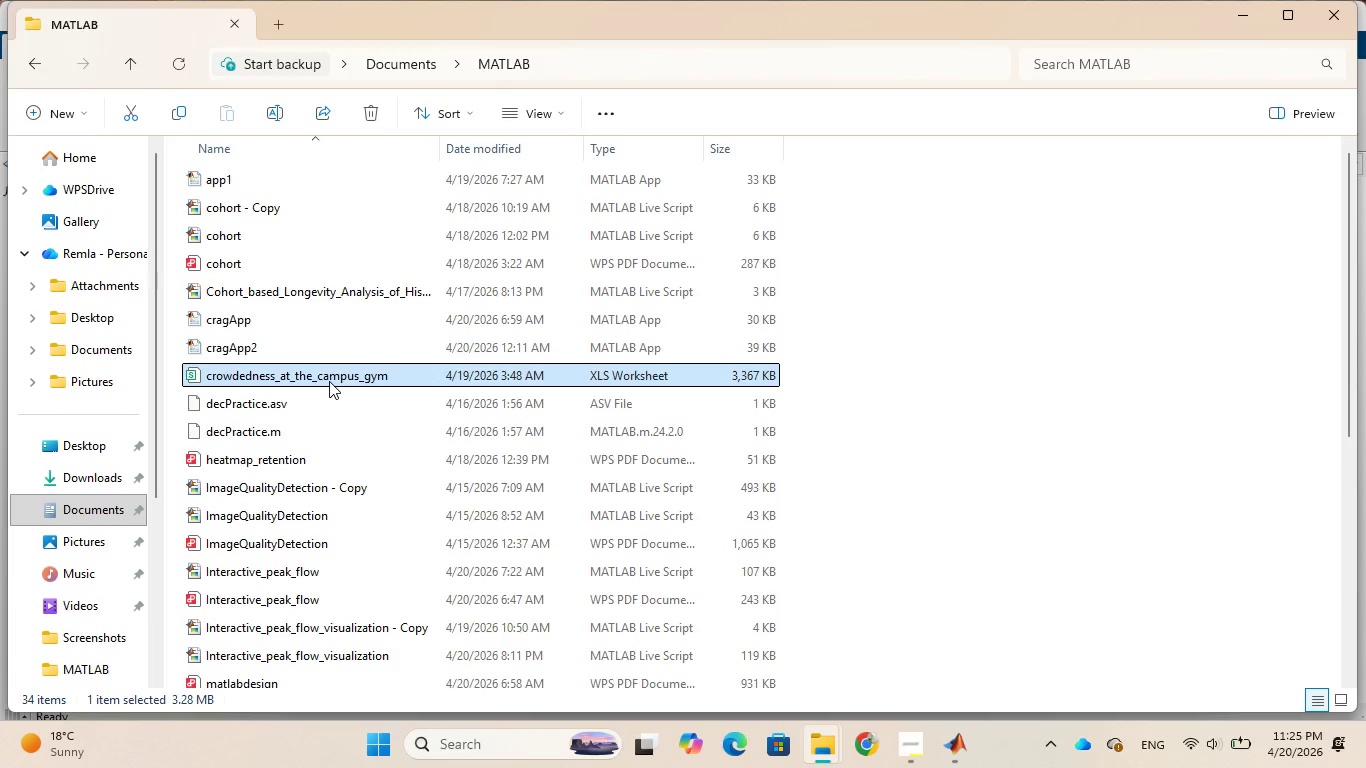 
right_click([329, 381])
 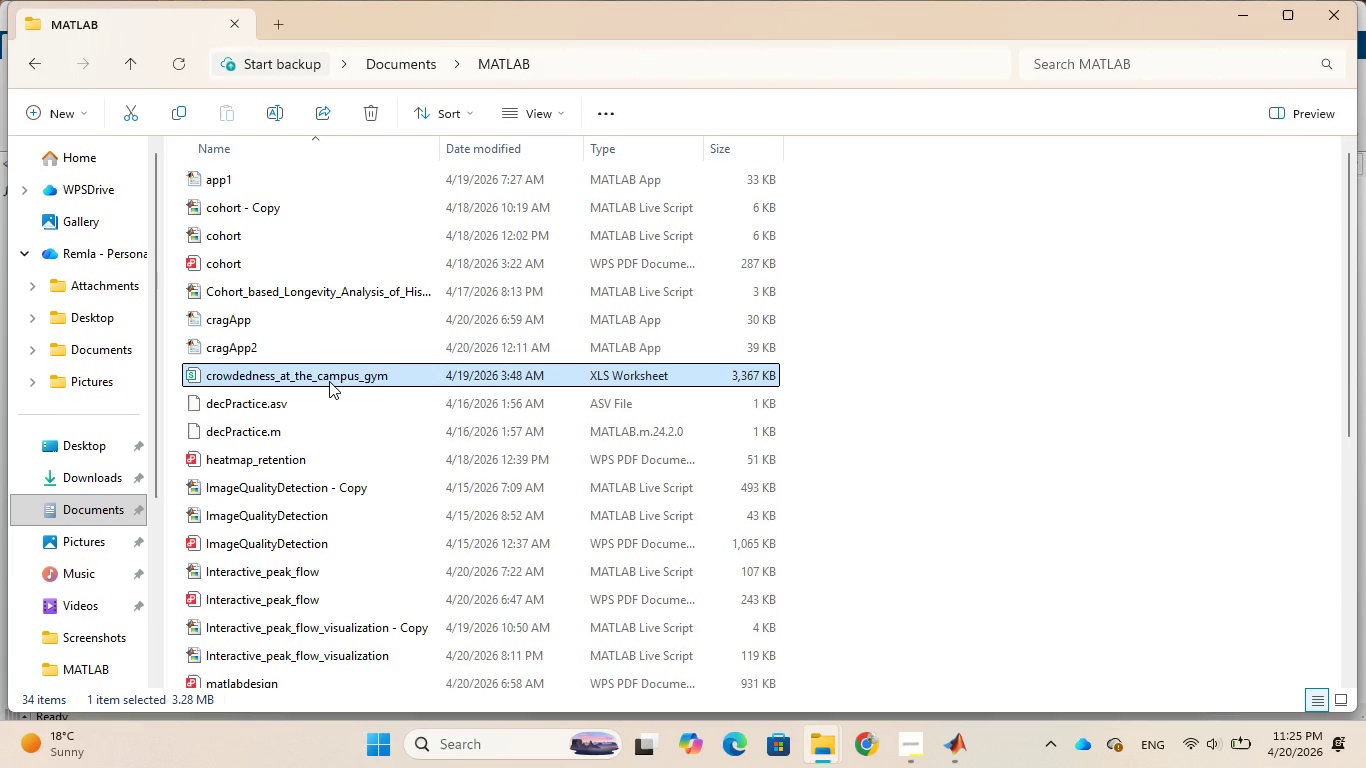 
double_click([329, 381])
 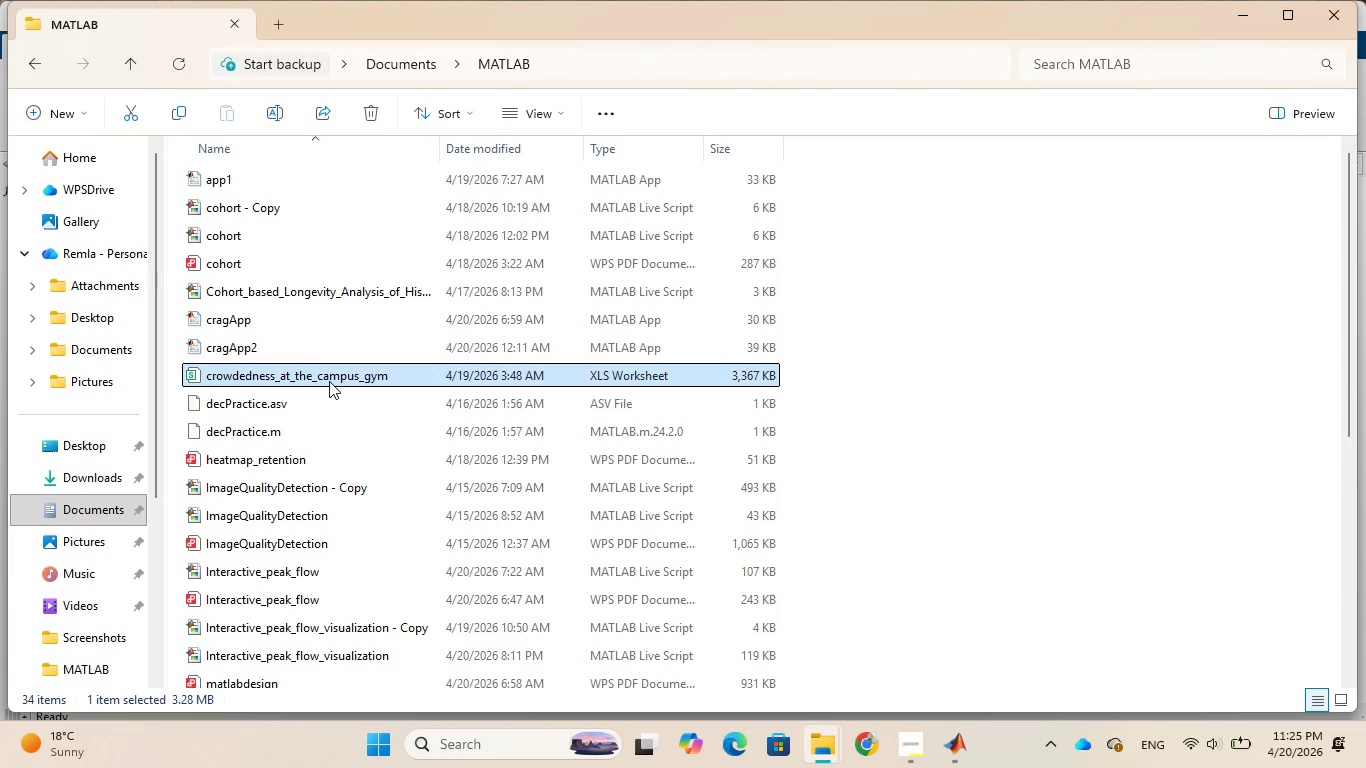 
right_click([329, 381])
 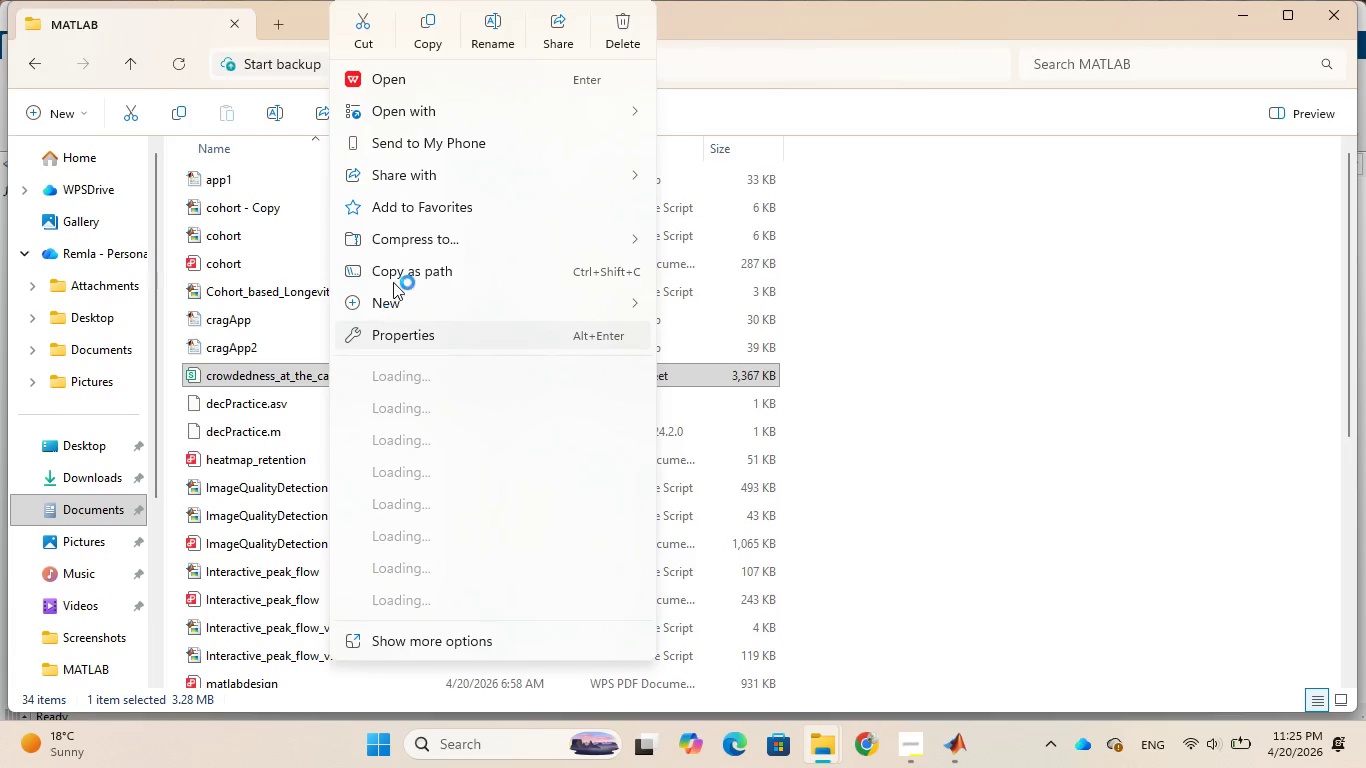 
left_click([404, 265])
 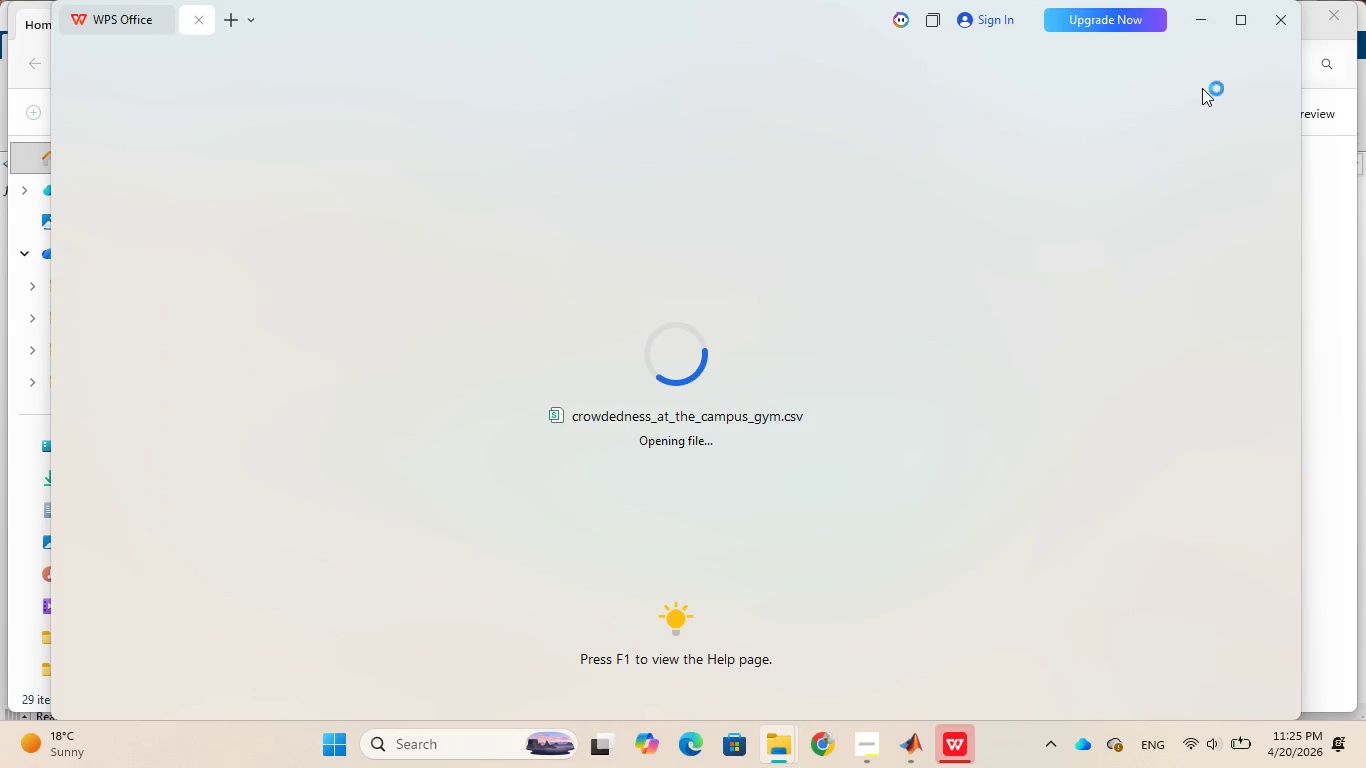 
wait(6.41)
 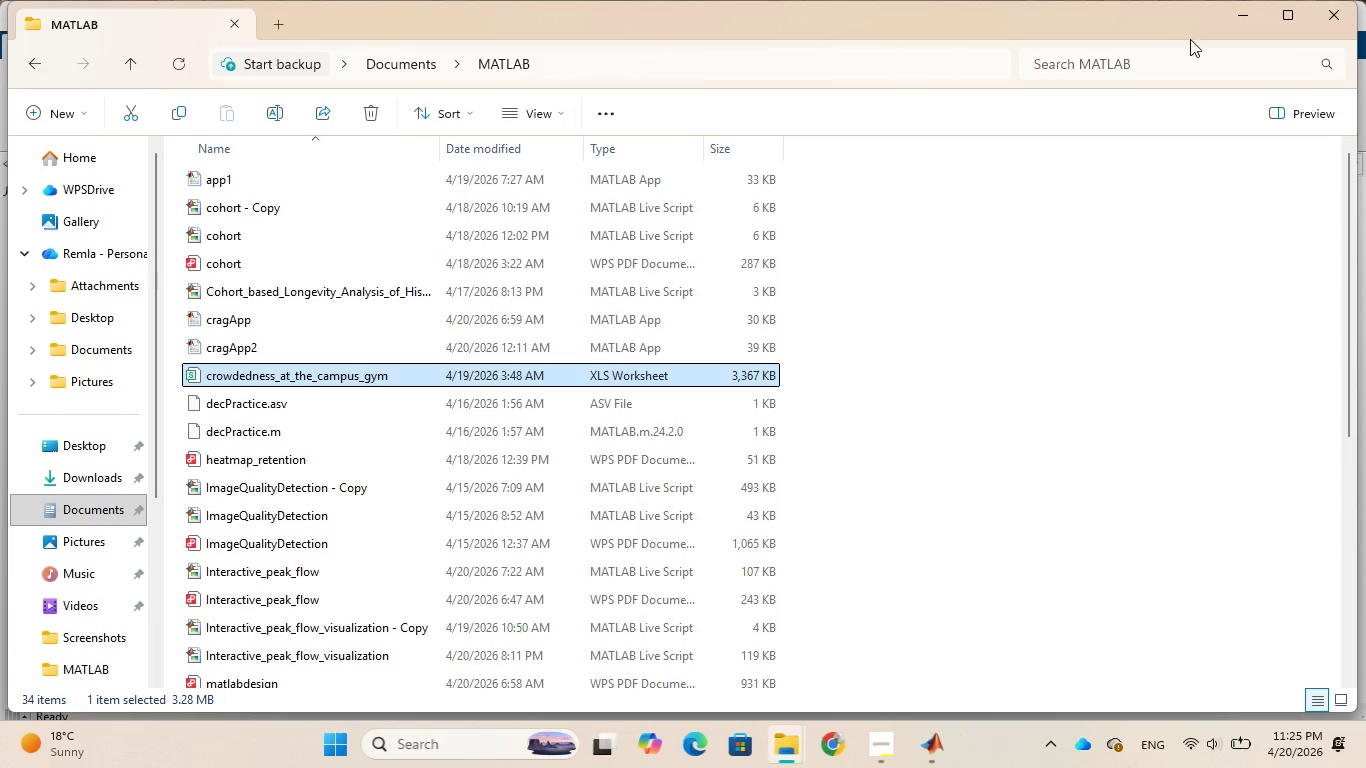 
left_click([1272, 30])
 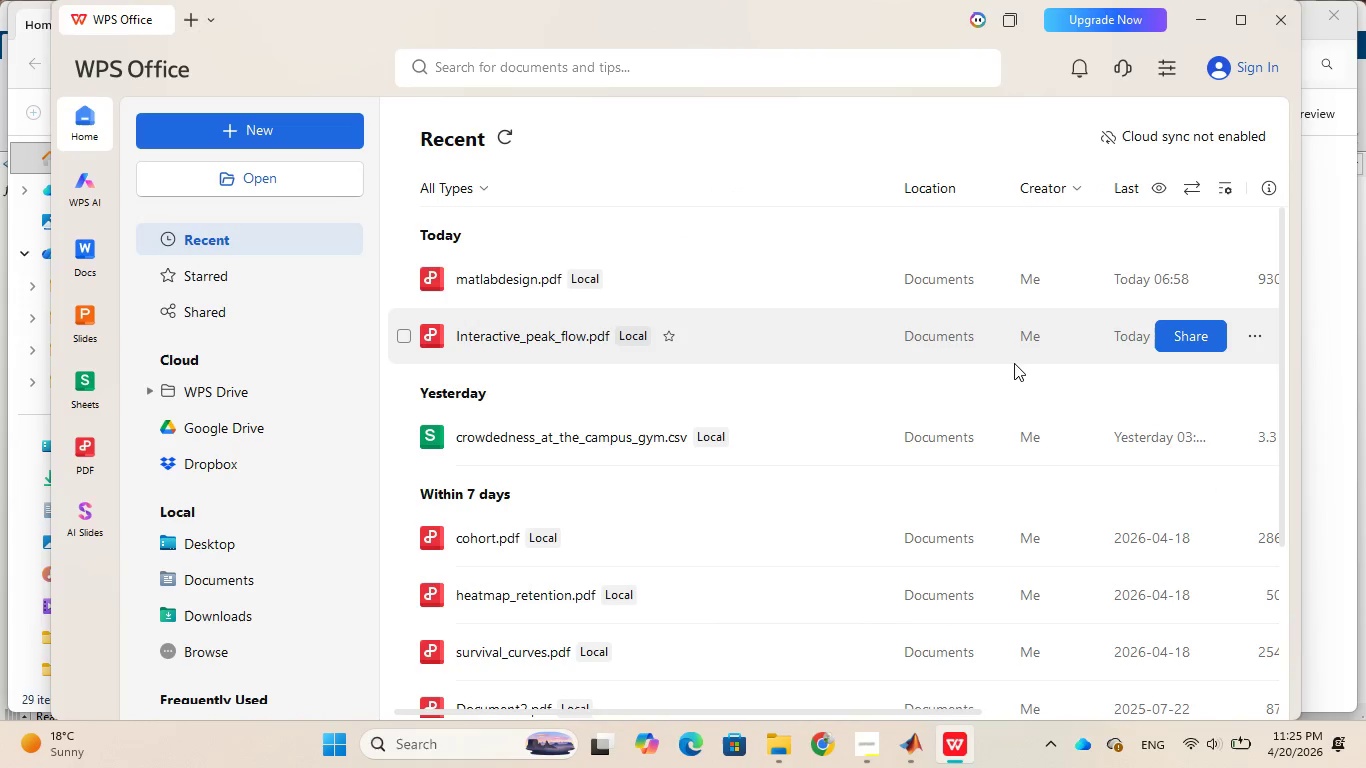 
wait(7.33)
 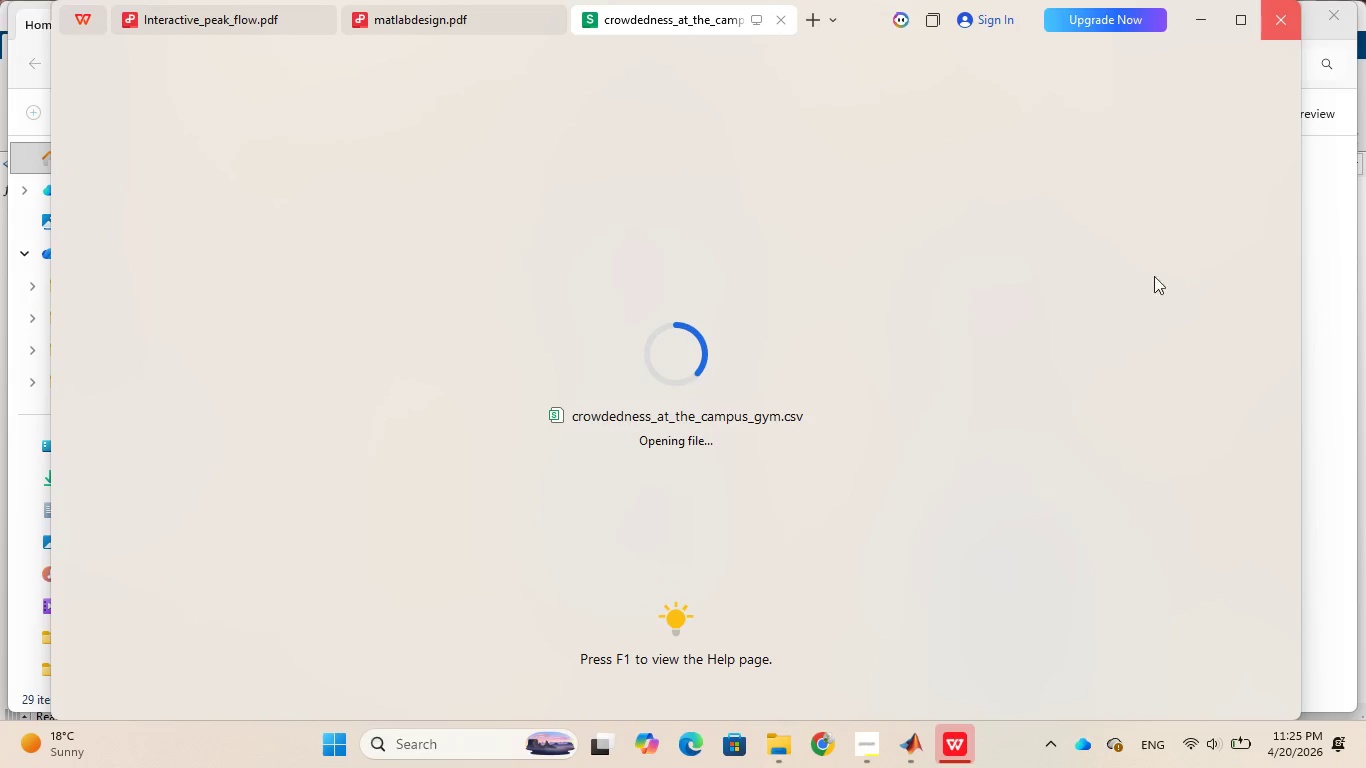 
left_click([1209, 27])
 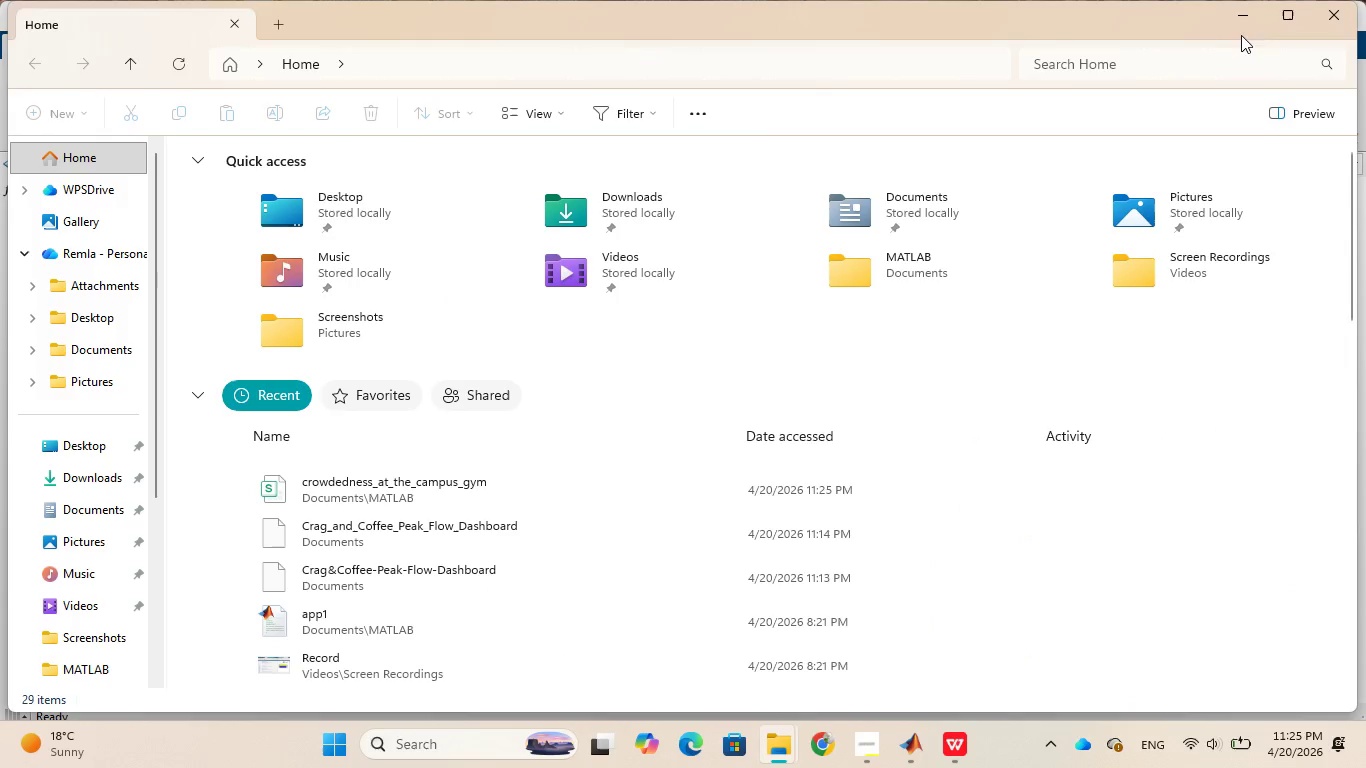 
left_click([1244, 22])
 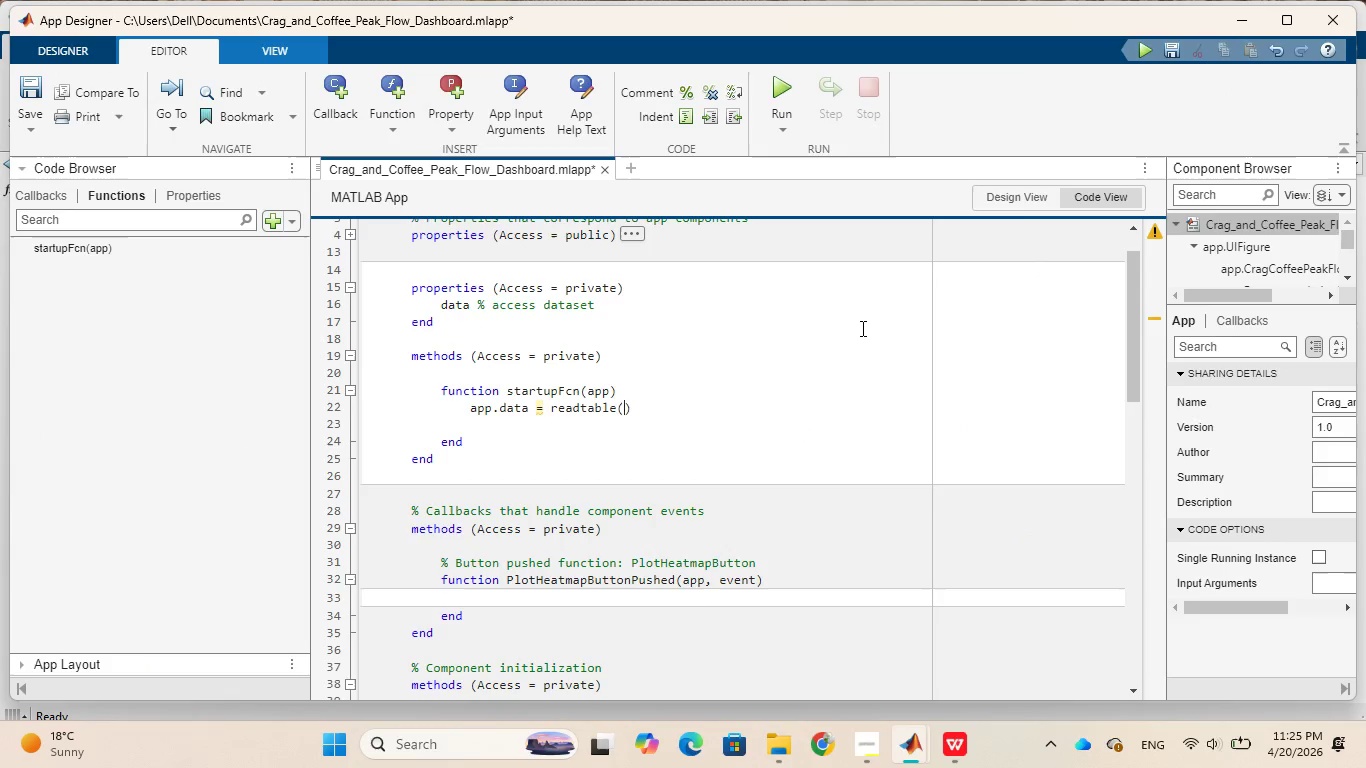 
key(Control+V)
 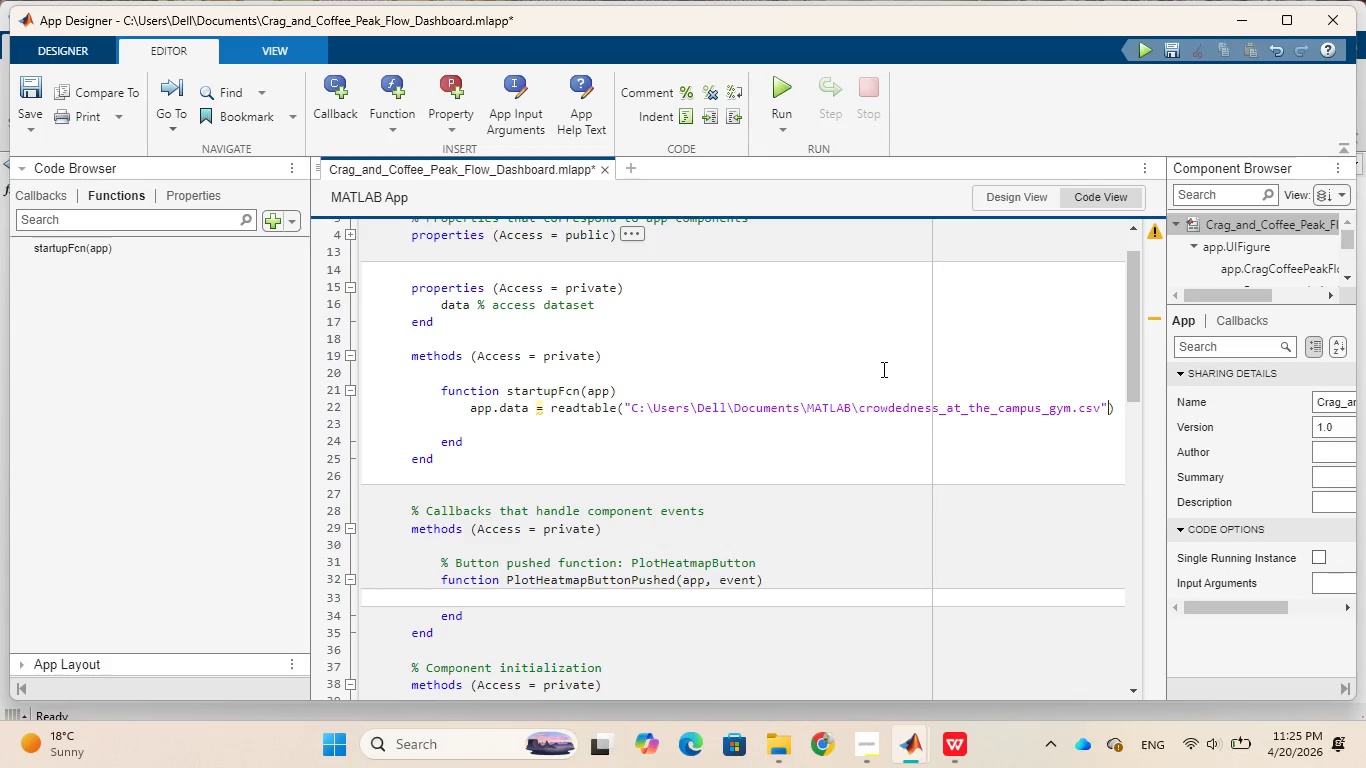 
wait(6.03)
 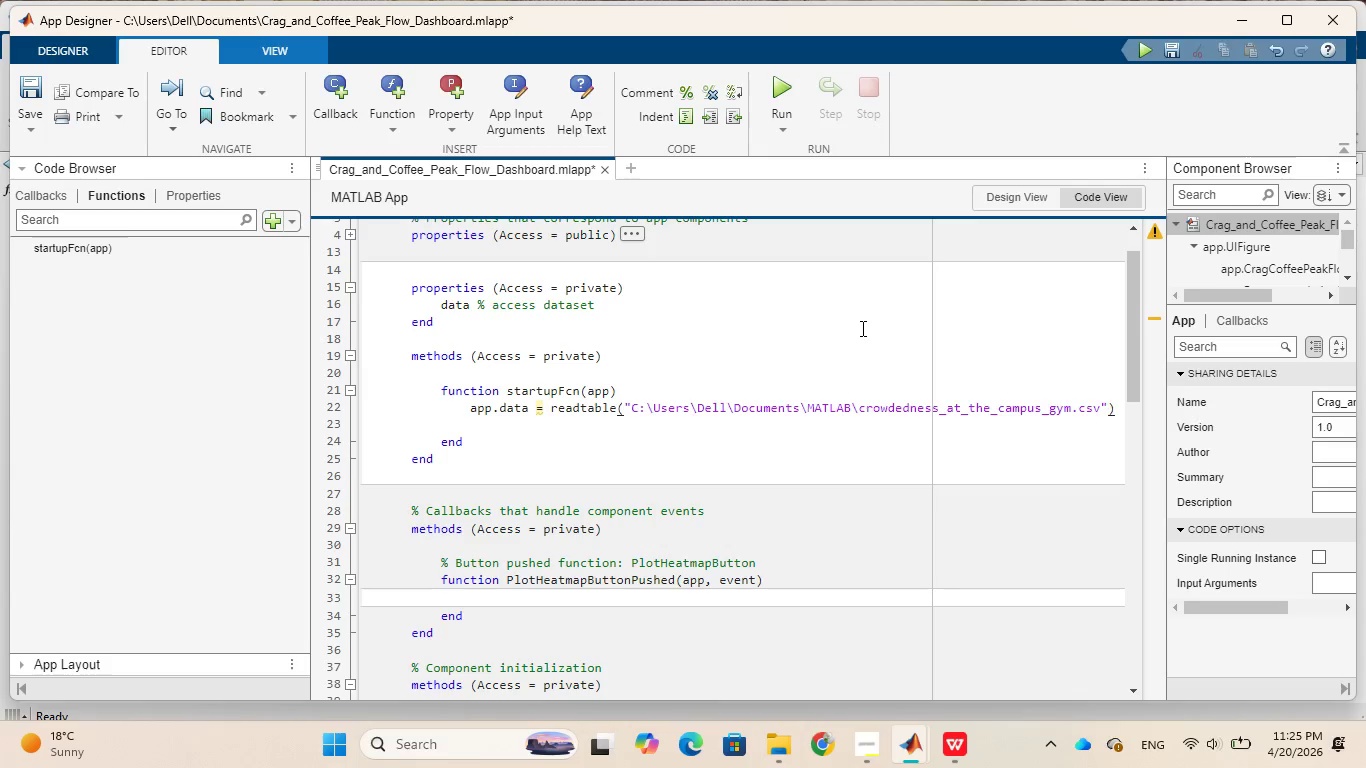 
left_click([858, 408])
 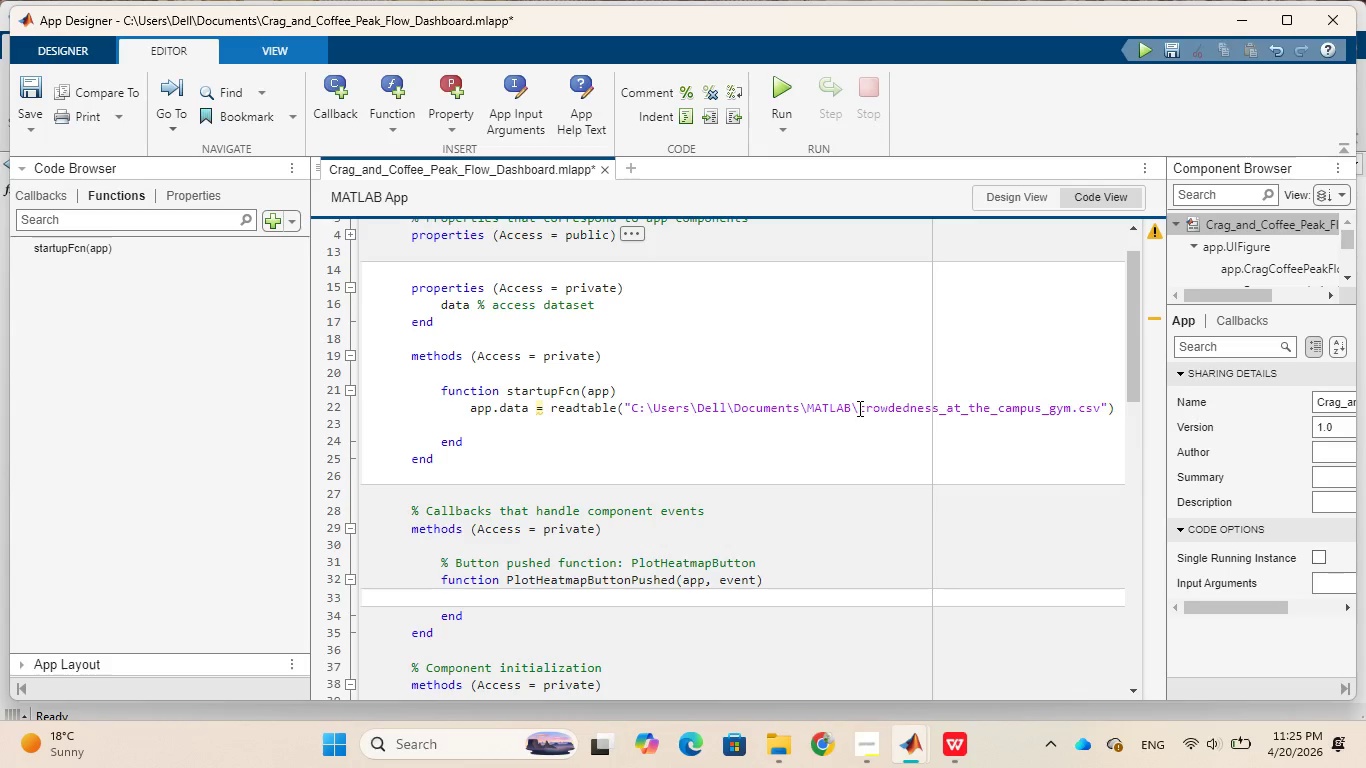 
hold_key(key=Backspace, duration=1.2)
 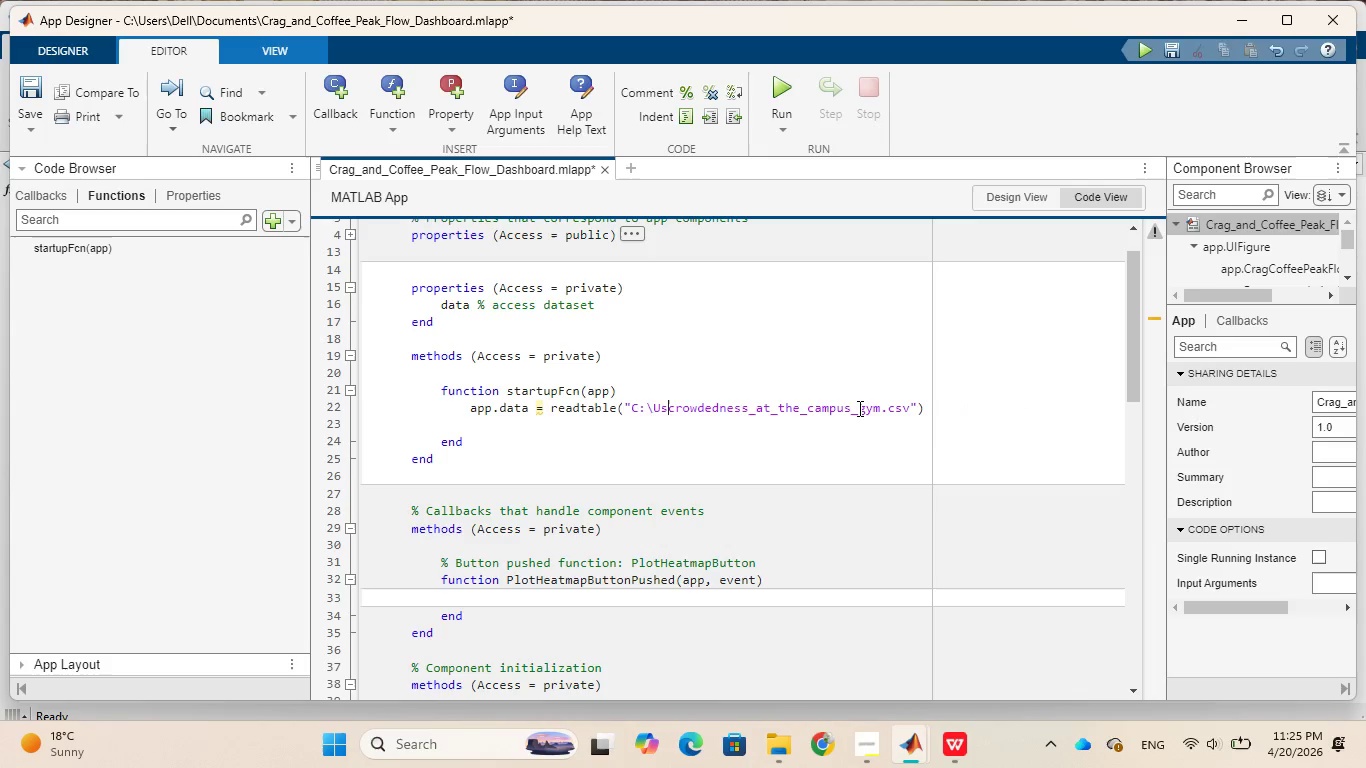 
key(Backspace)
 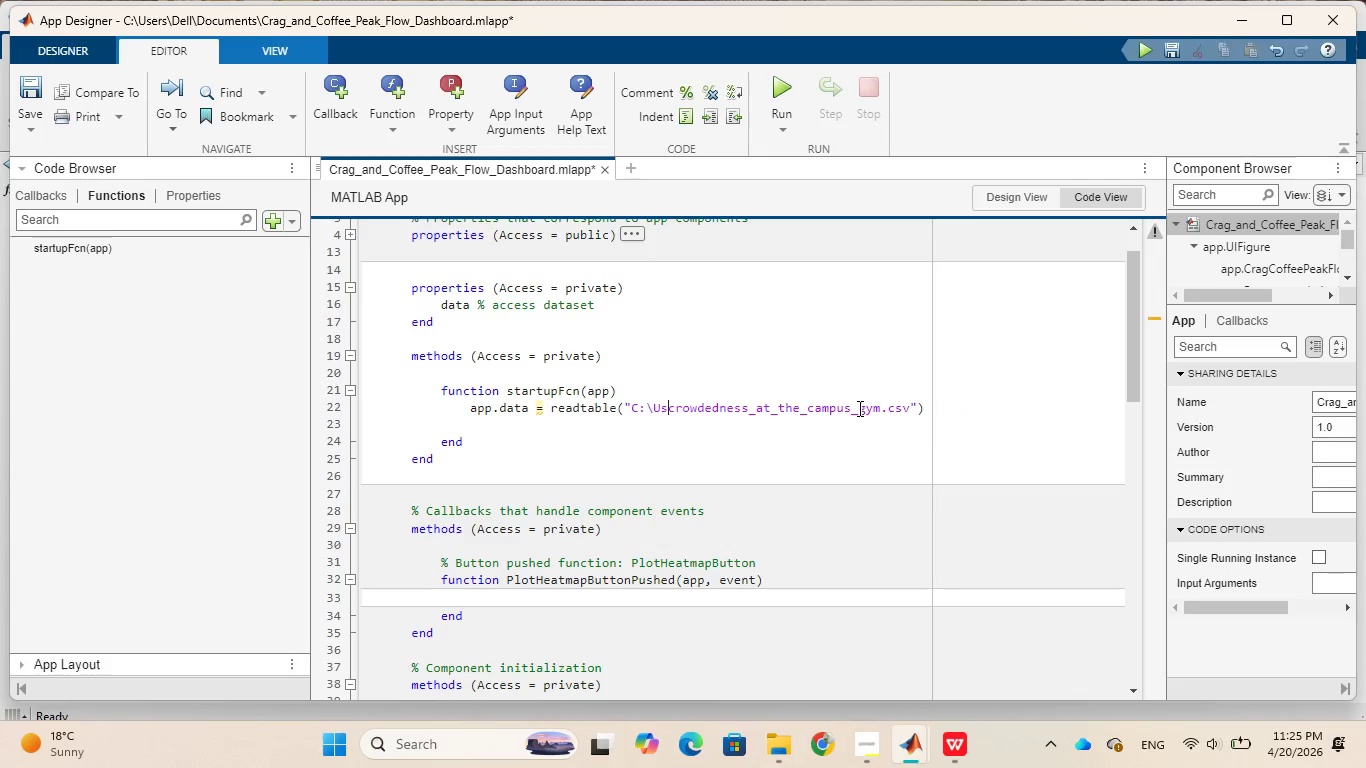 
key(Backspace)
 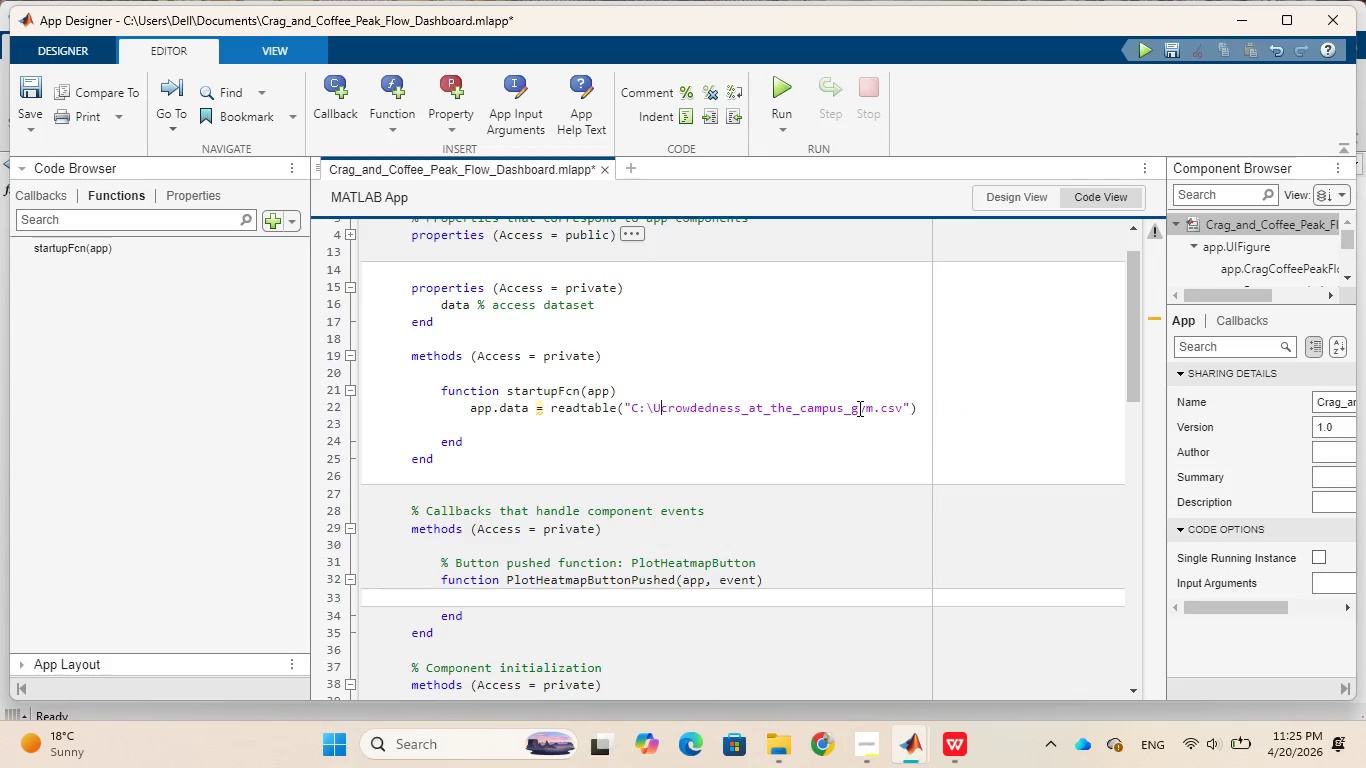 
key(Backspace)
 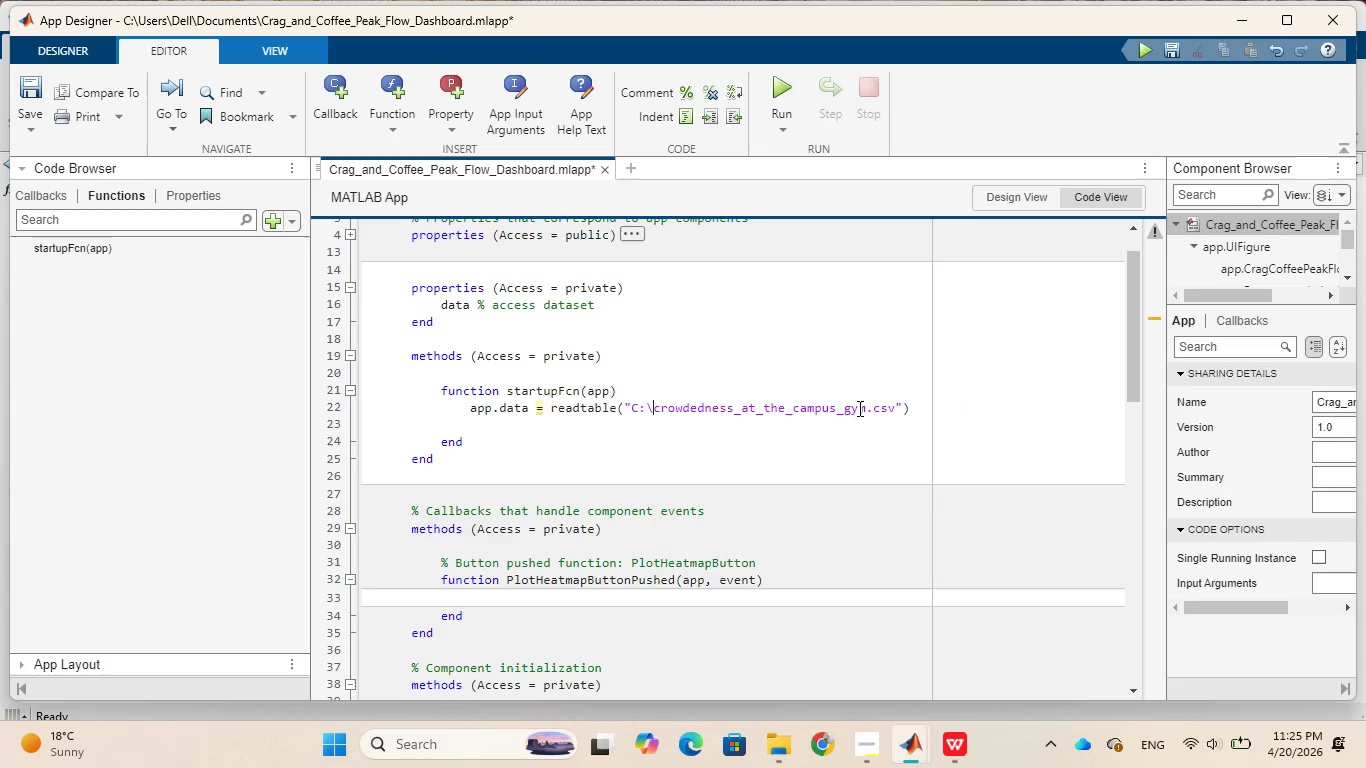 
key(Backspace)
 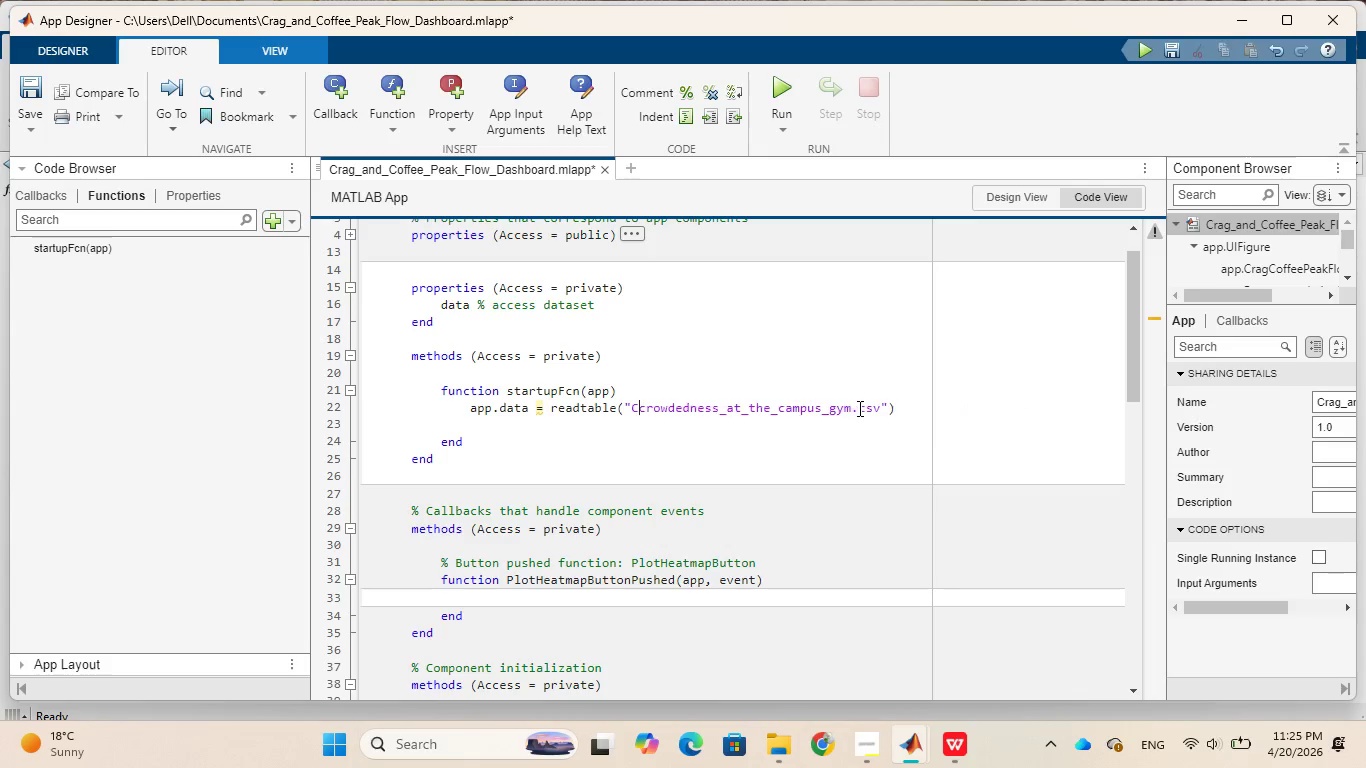 
key(Backspace)
 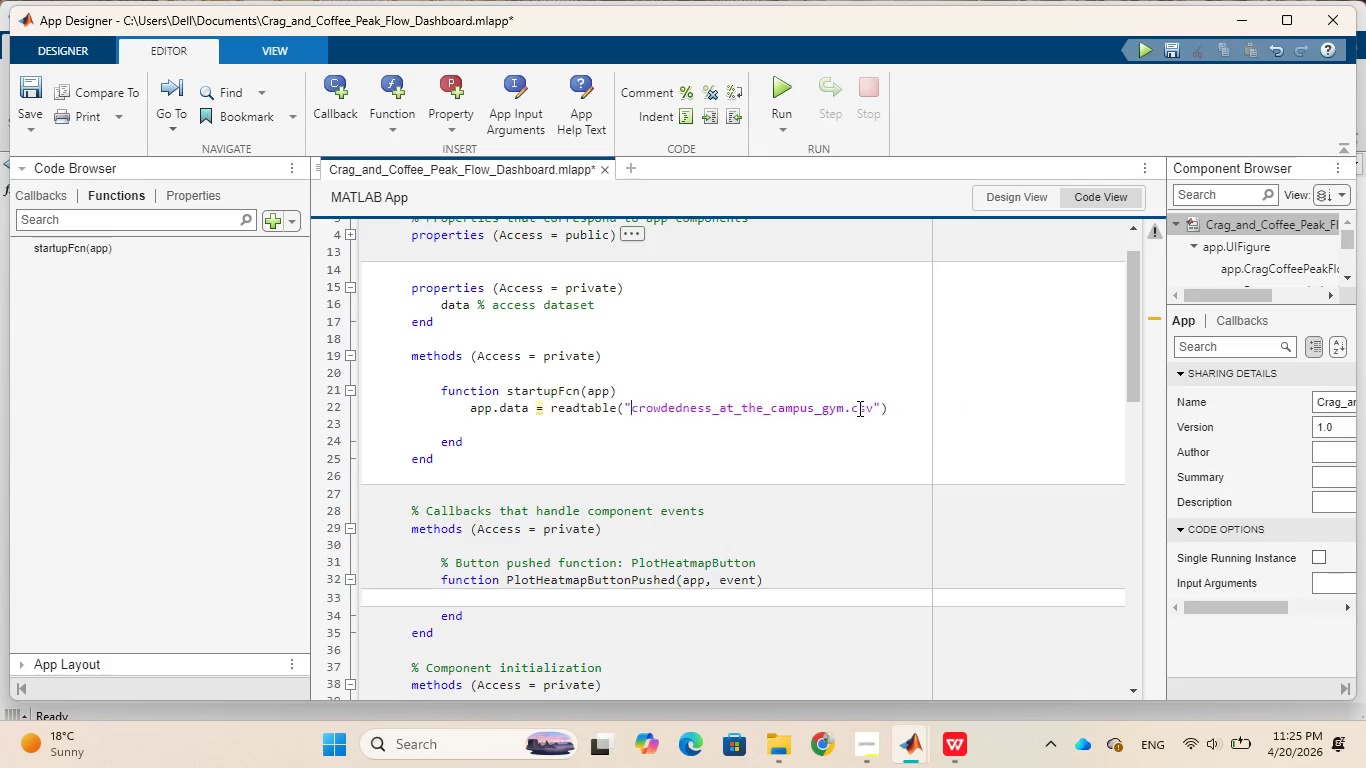 
key(Backspace)
 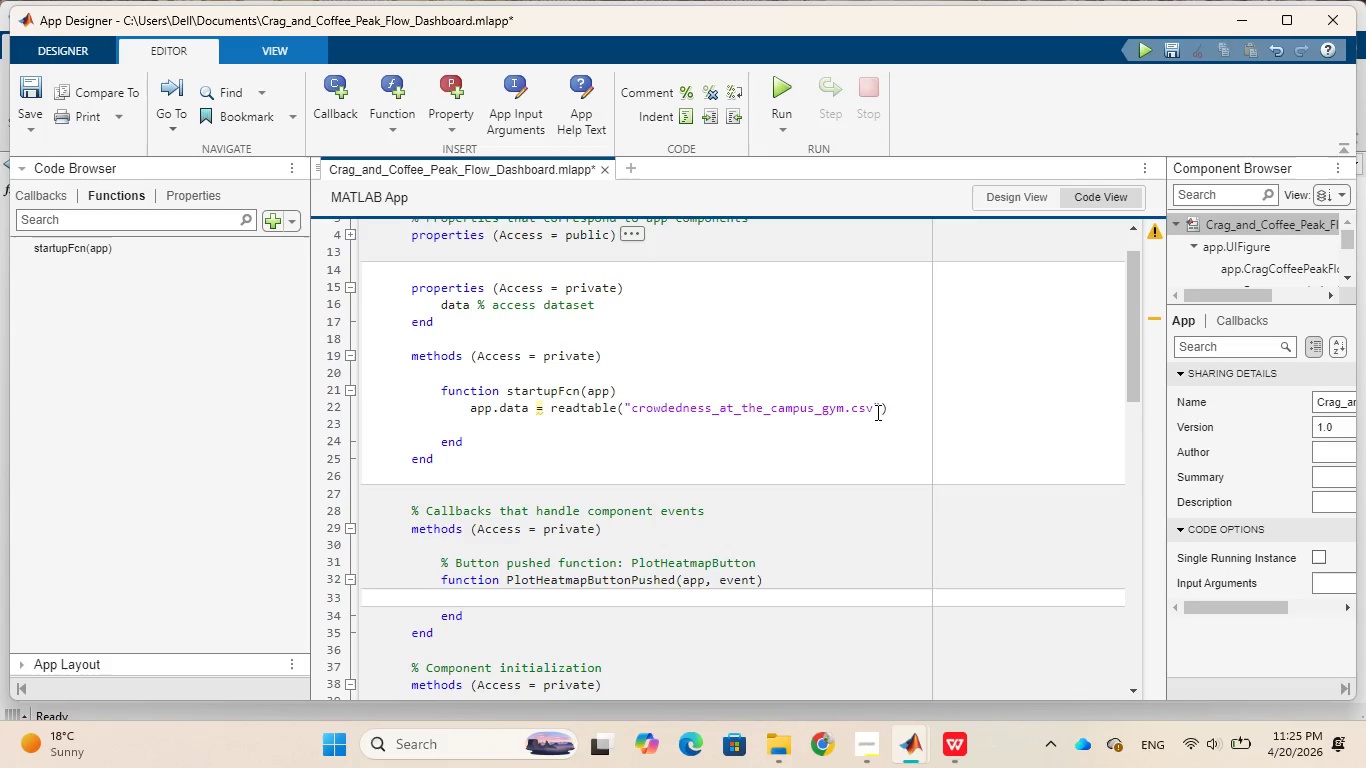 
wait(5.89)
 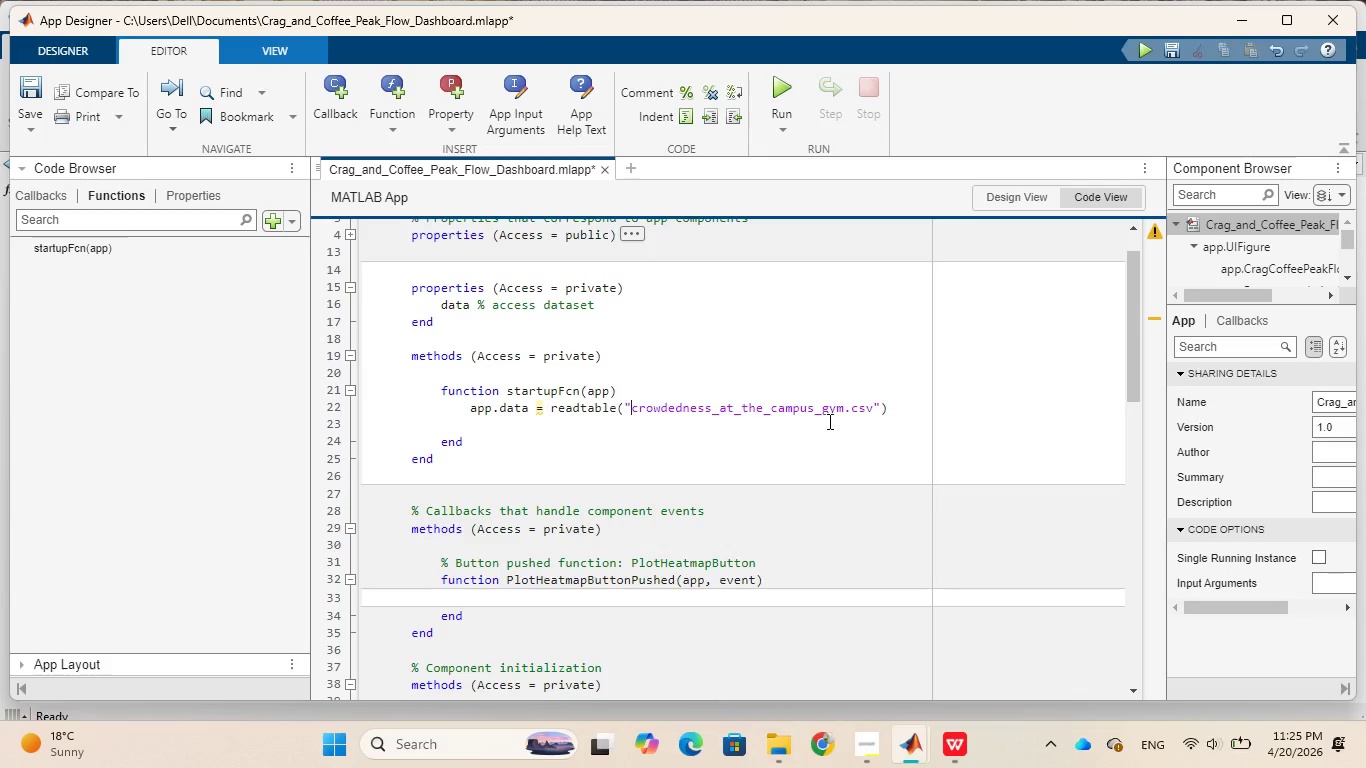 
left_click([880, 408])
 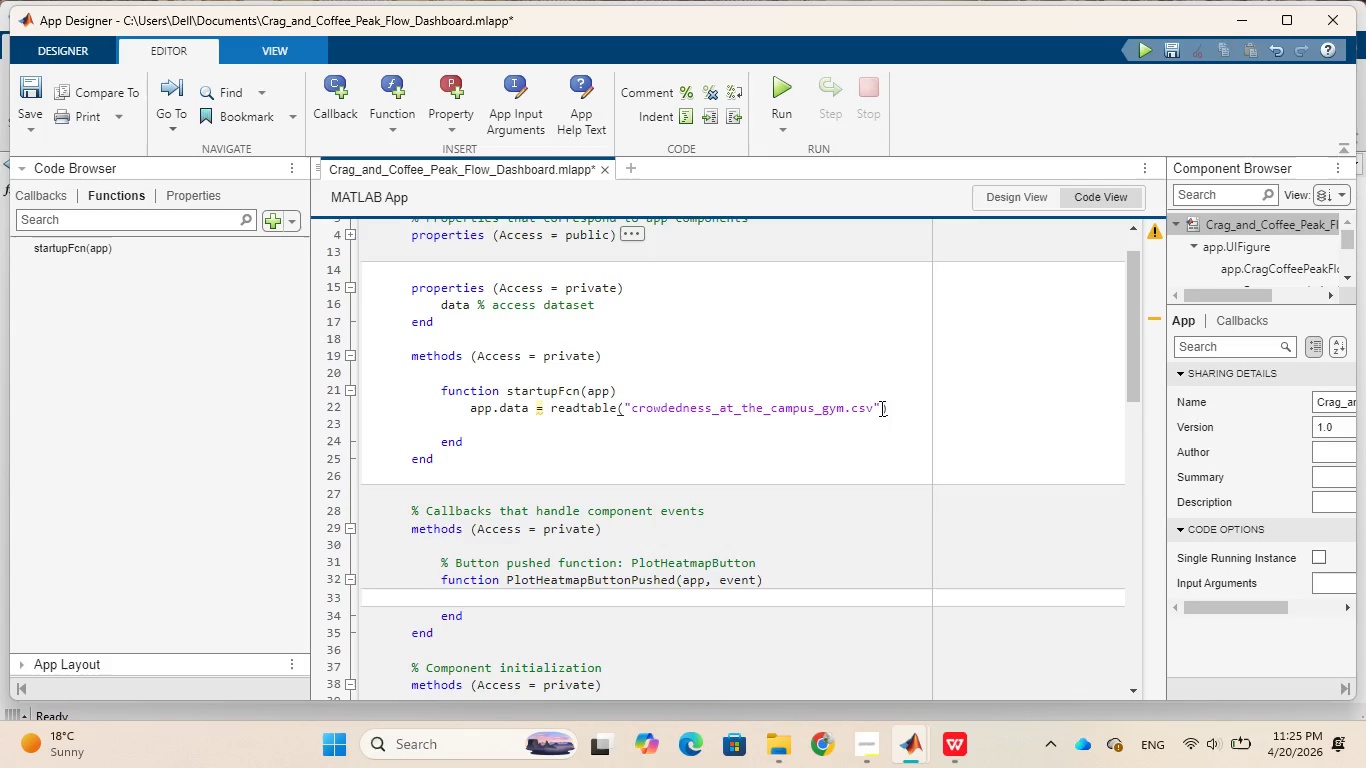 
key(Comma)
 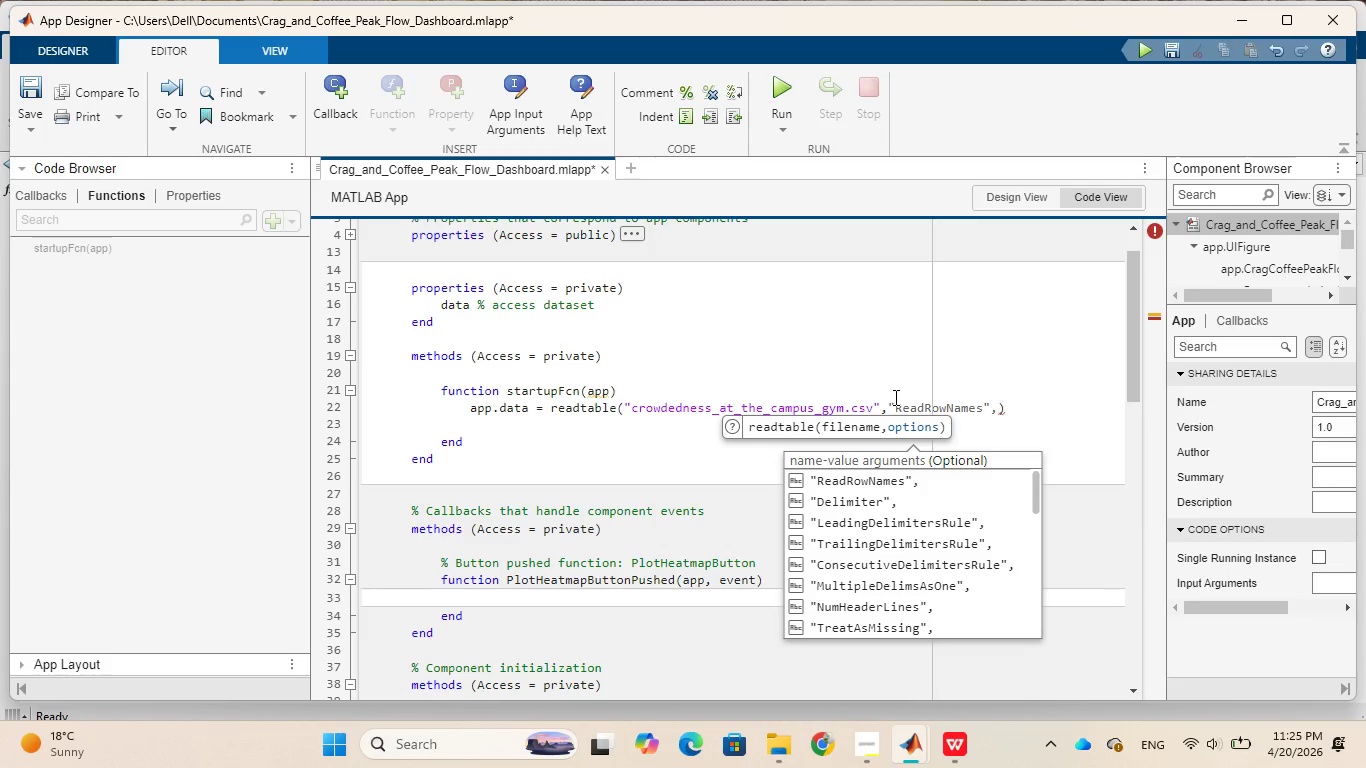 
key(Space)
 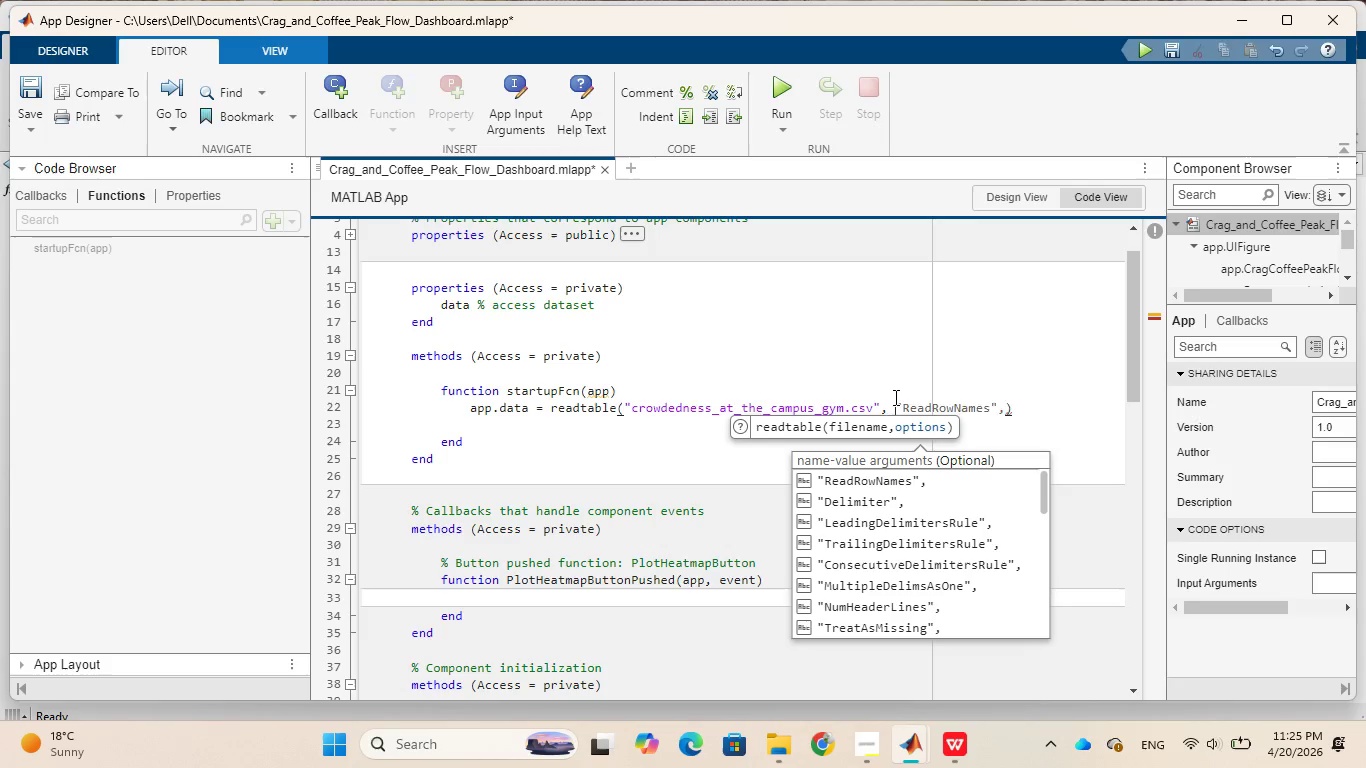 
key(Period)
 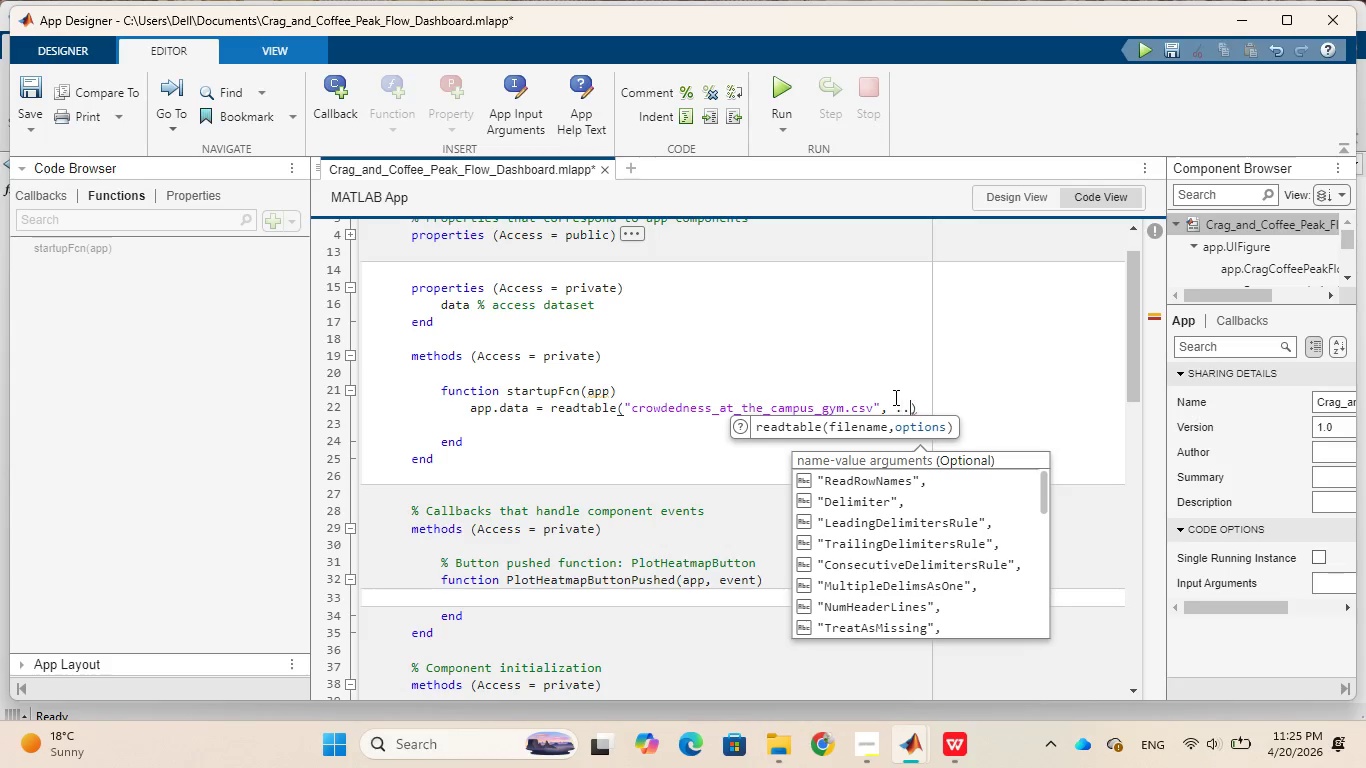 
key(Period)
 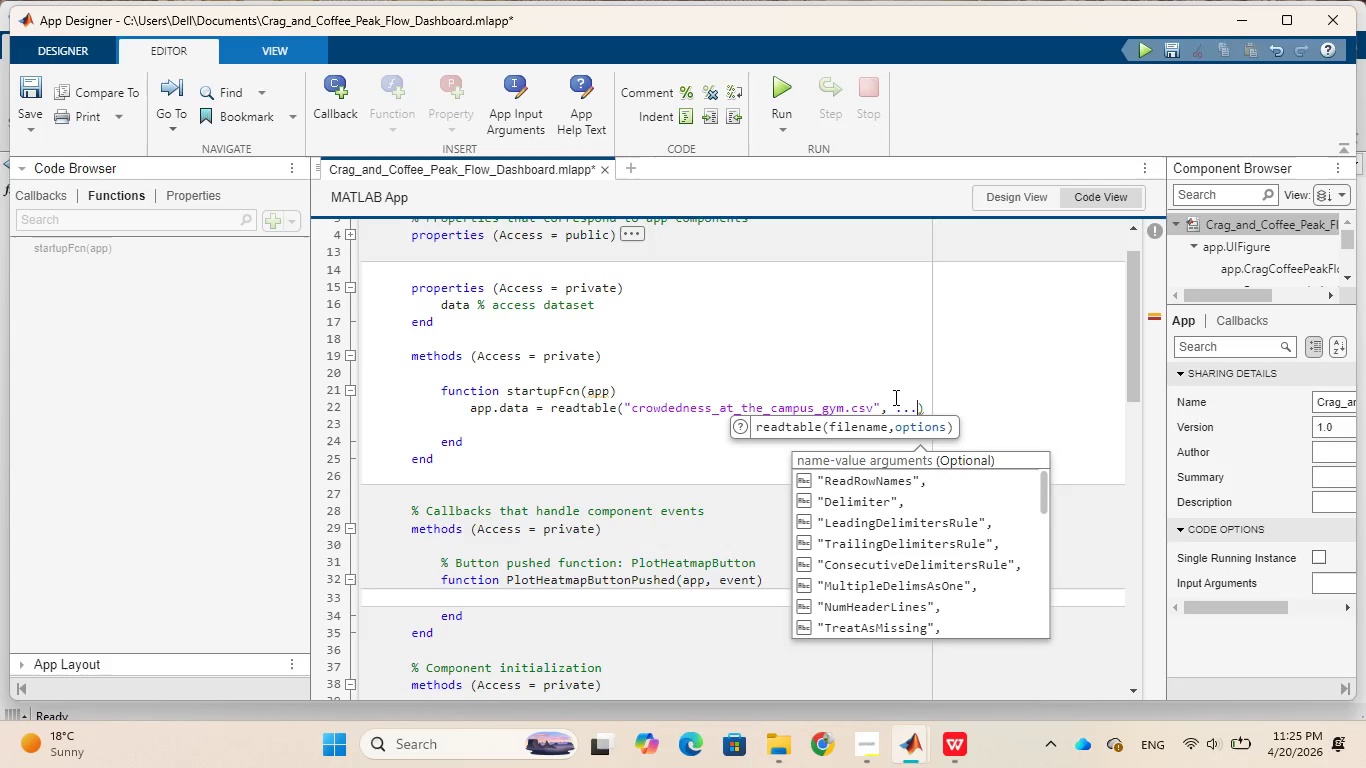 
key(Period)
 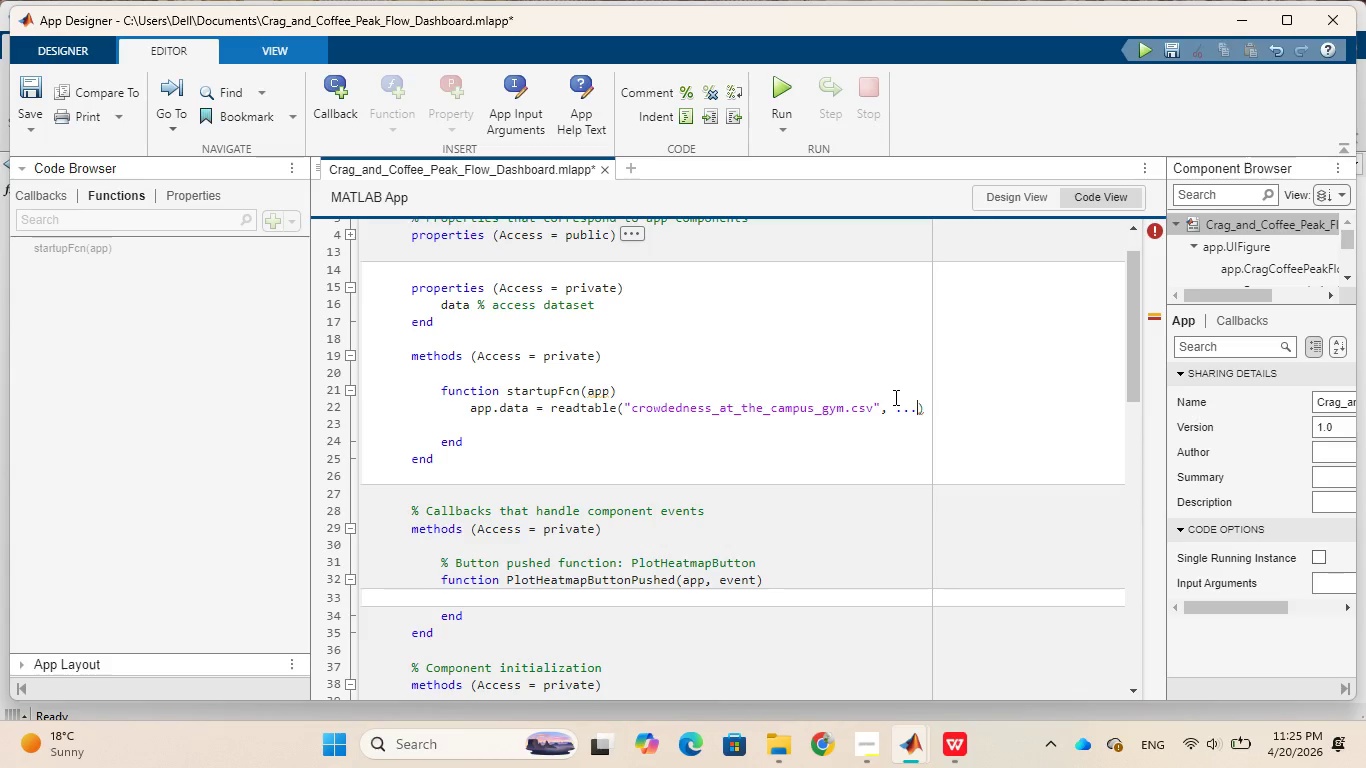 
key(Enter)
 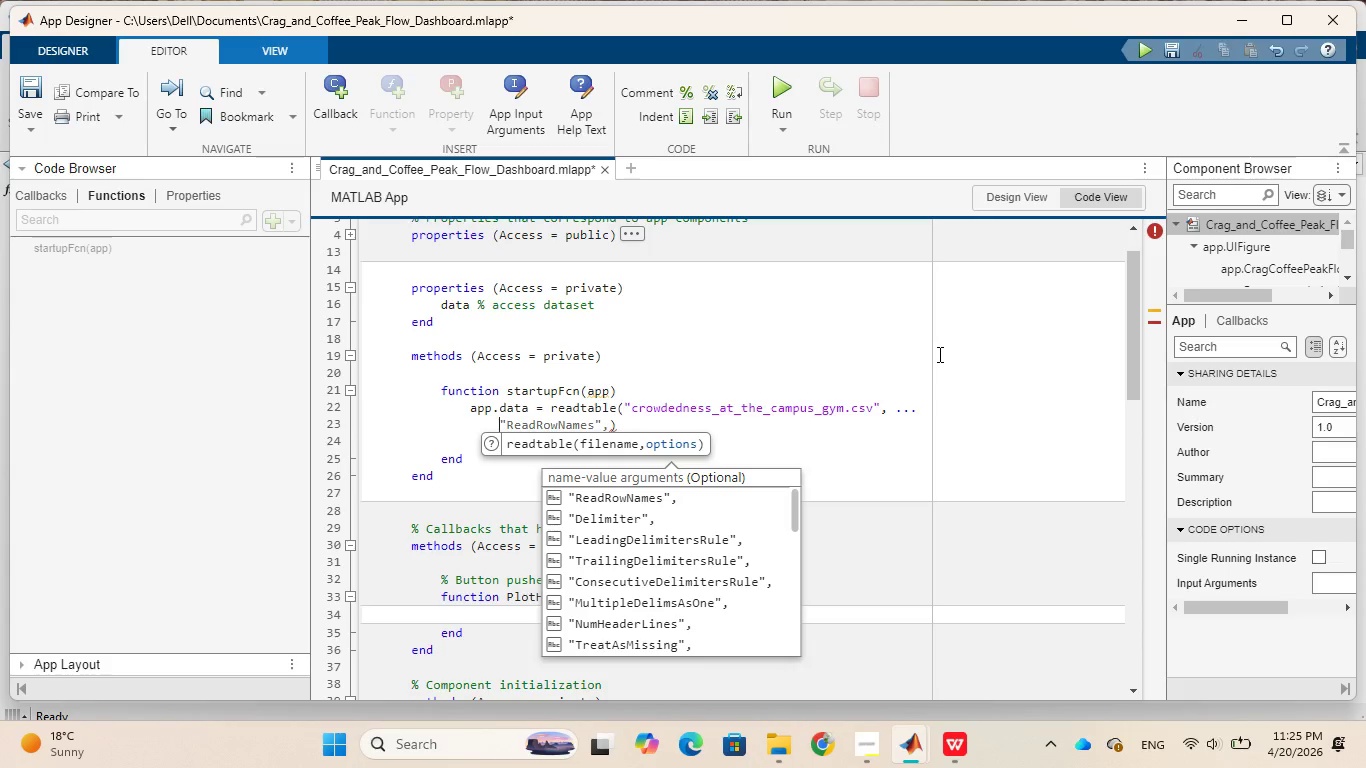 
type(VAR)
 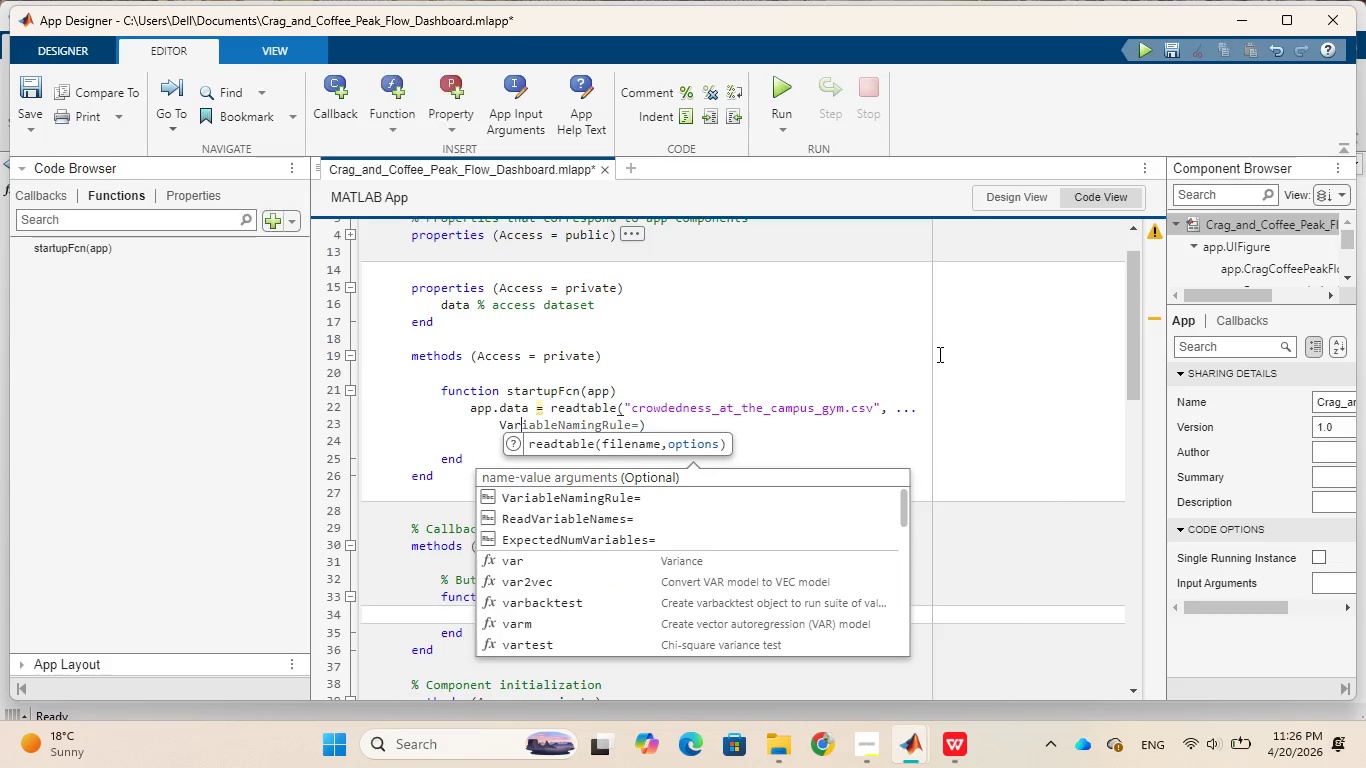 
hold_key(key=CapsLock, duration=0.34)
 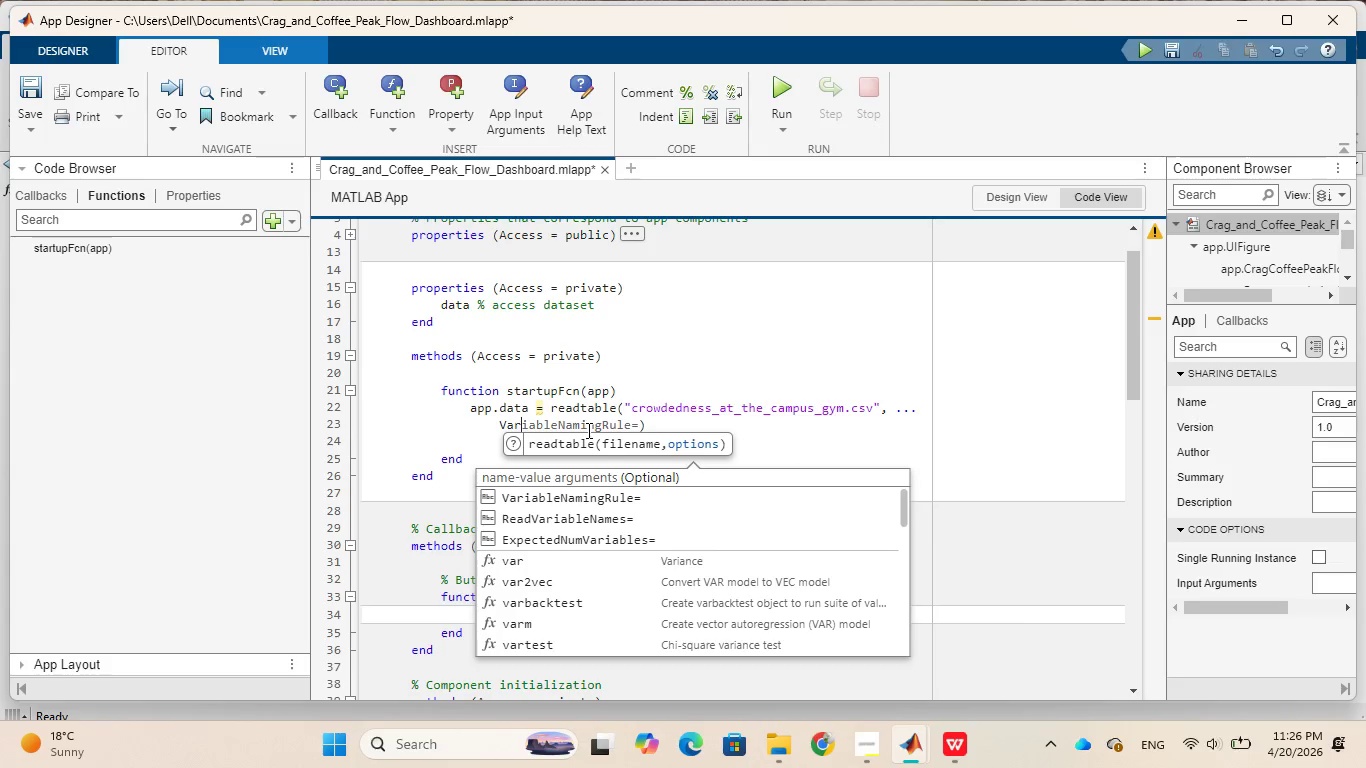 
wait(5.05)
 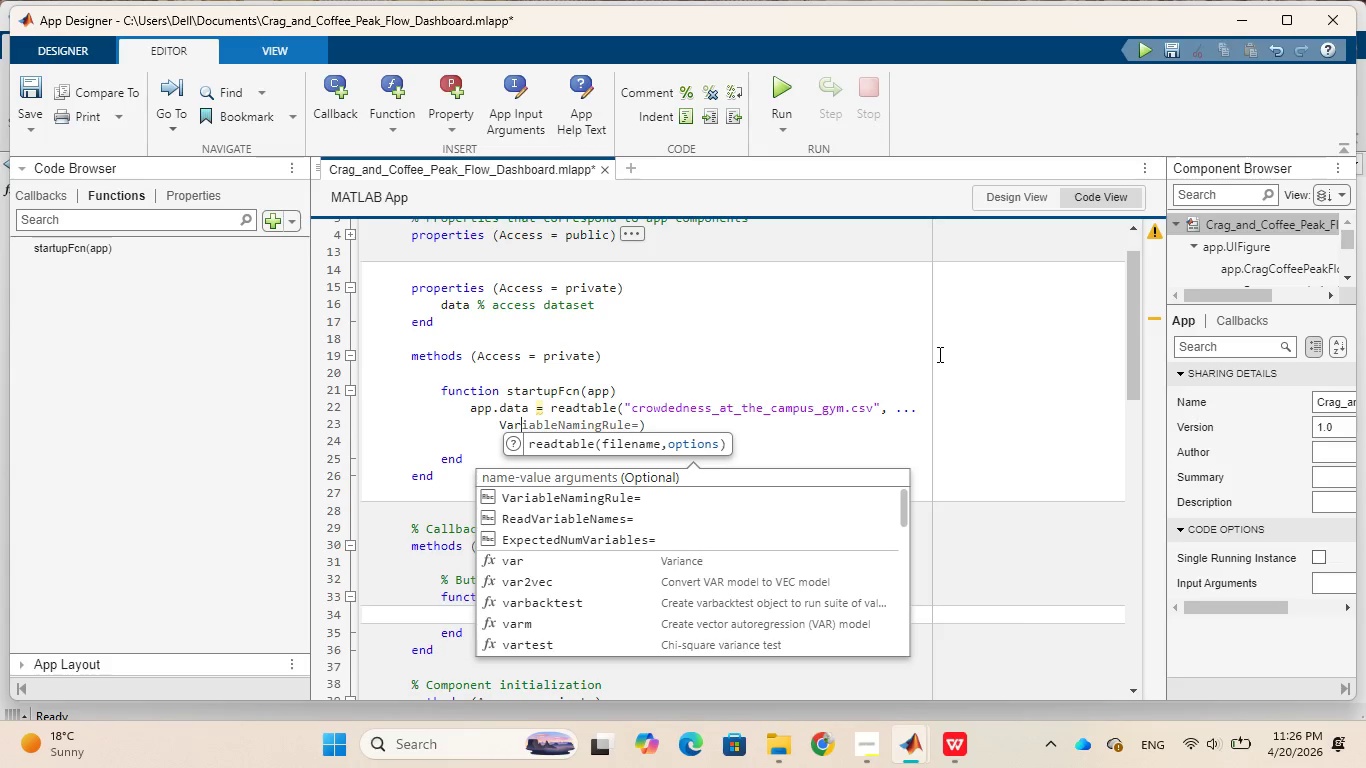 
left_click([593, 426])
 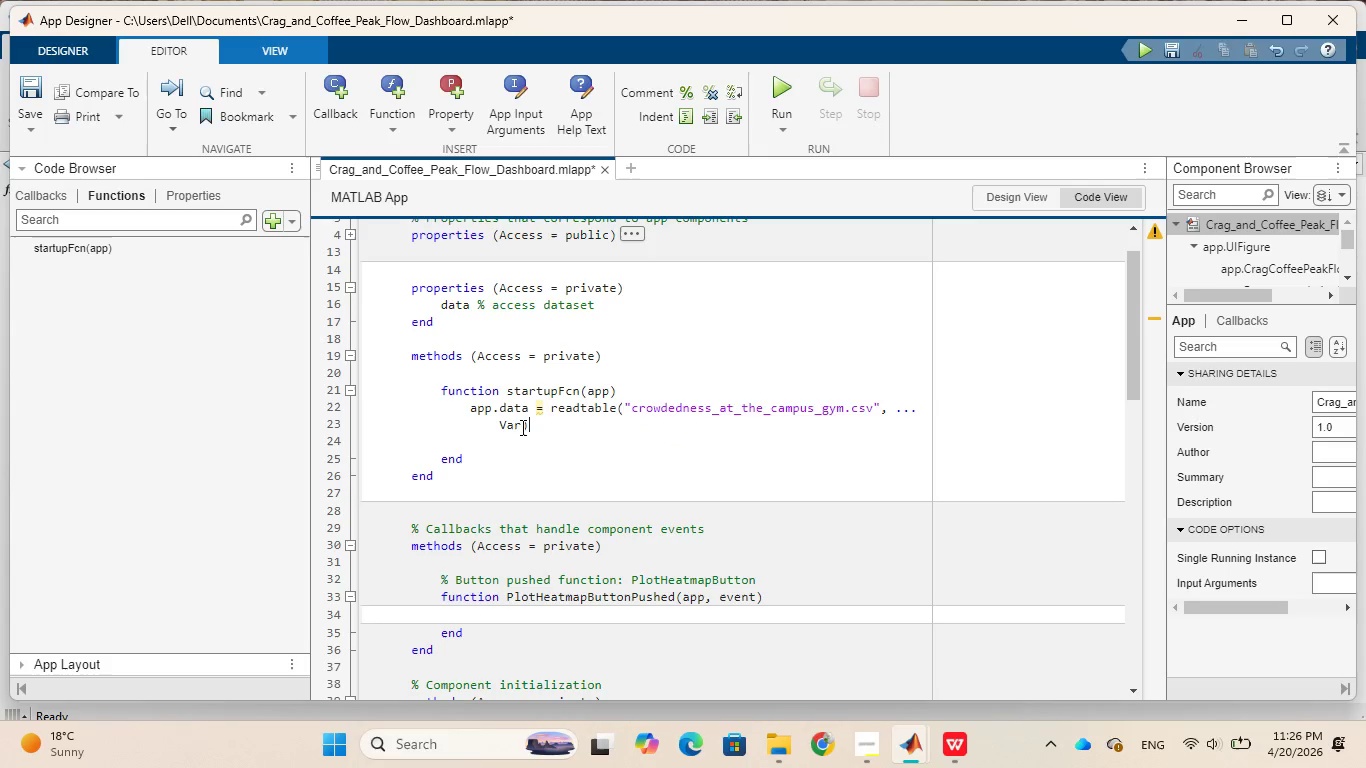 
left_click([519, 426])
 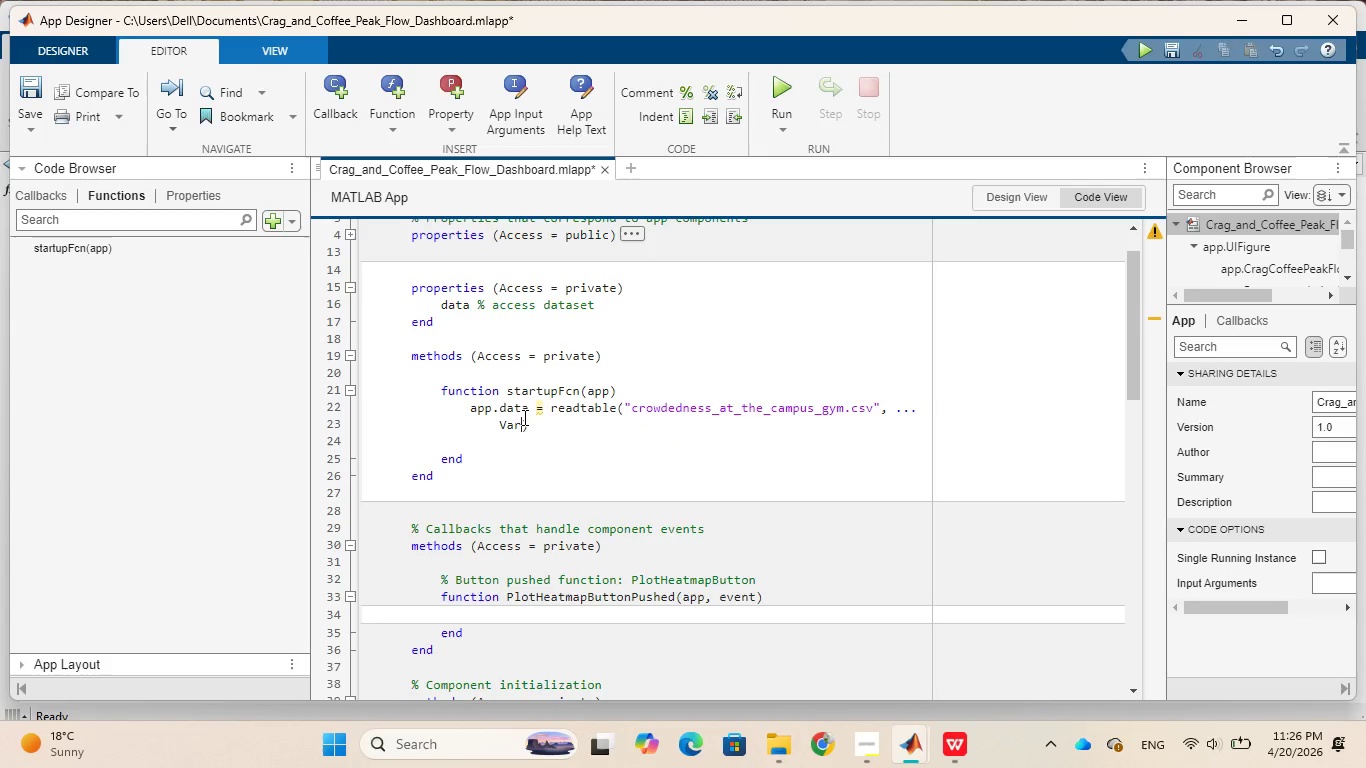 
type(iab)
 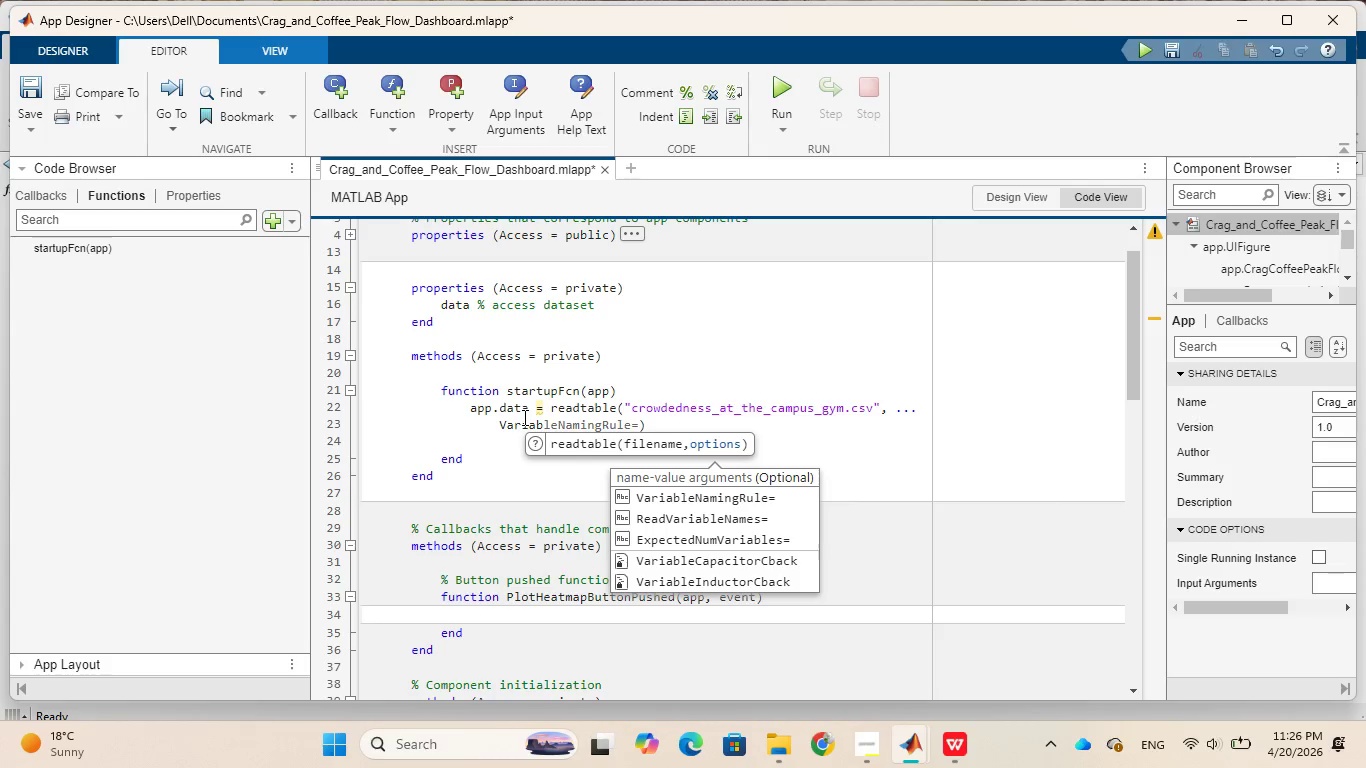 
key(Tab)
 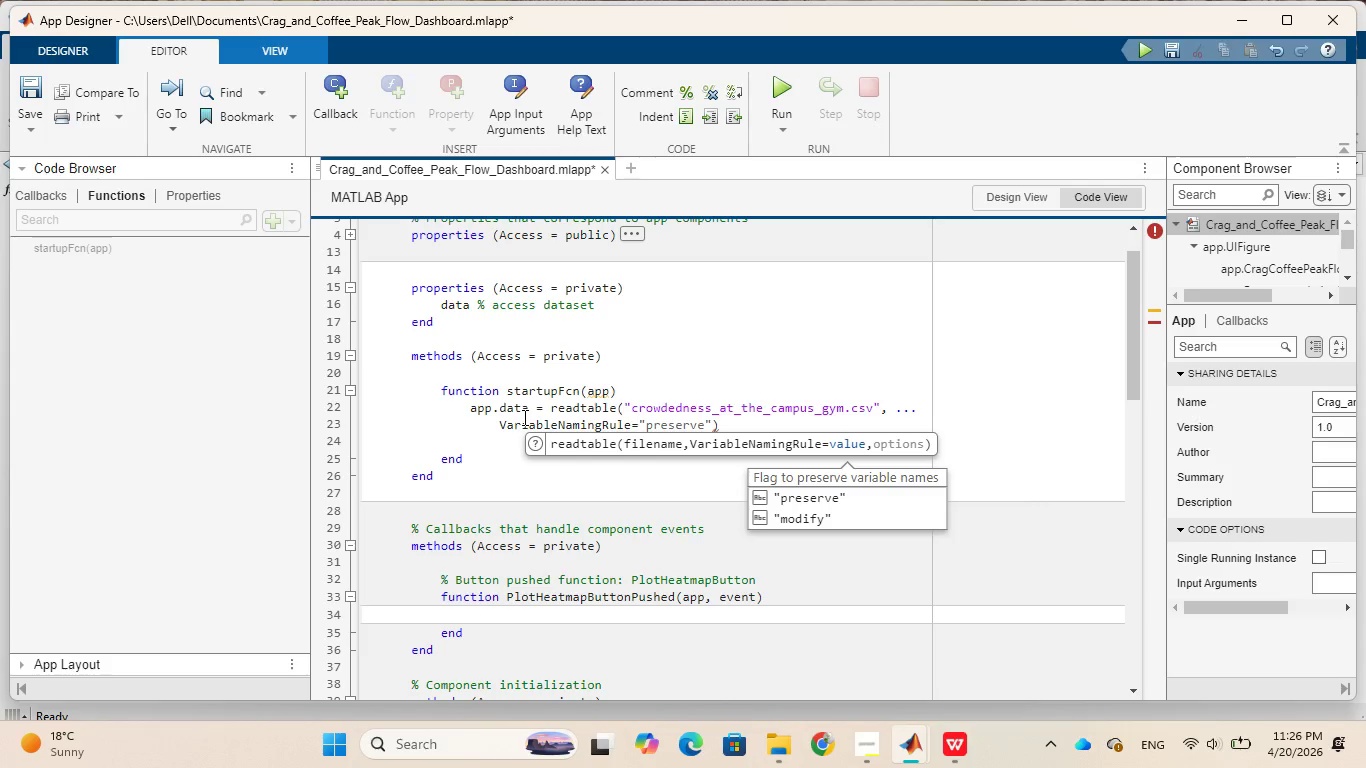 
key(Tab)
 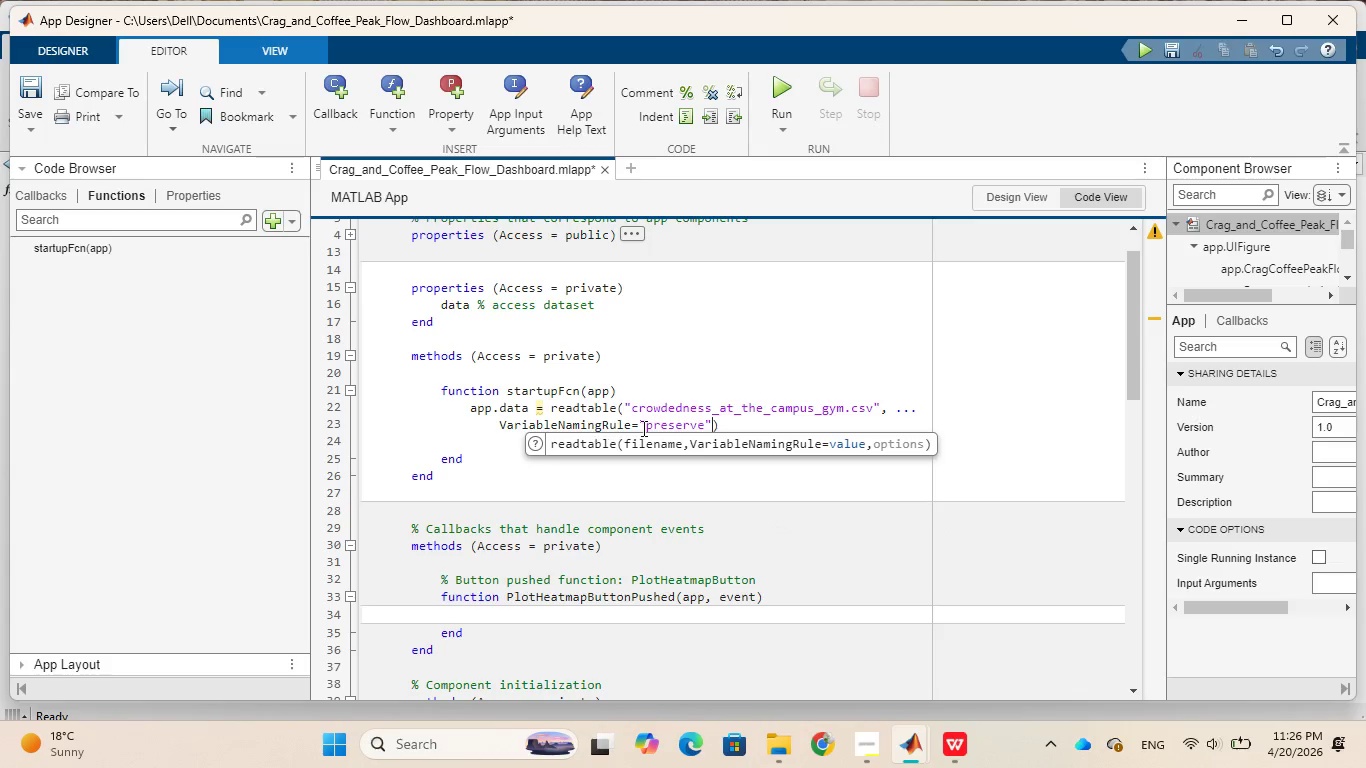 
left_click([723, 426])
 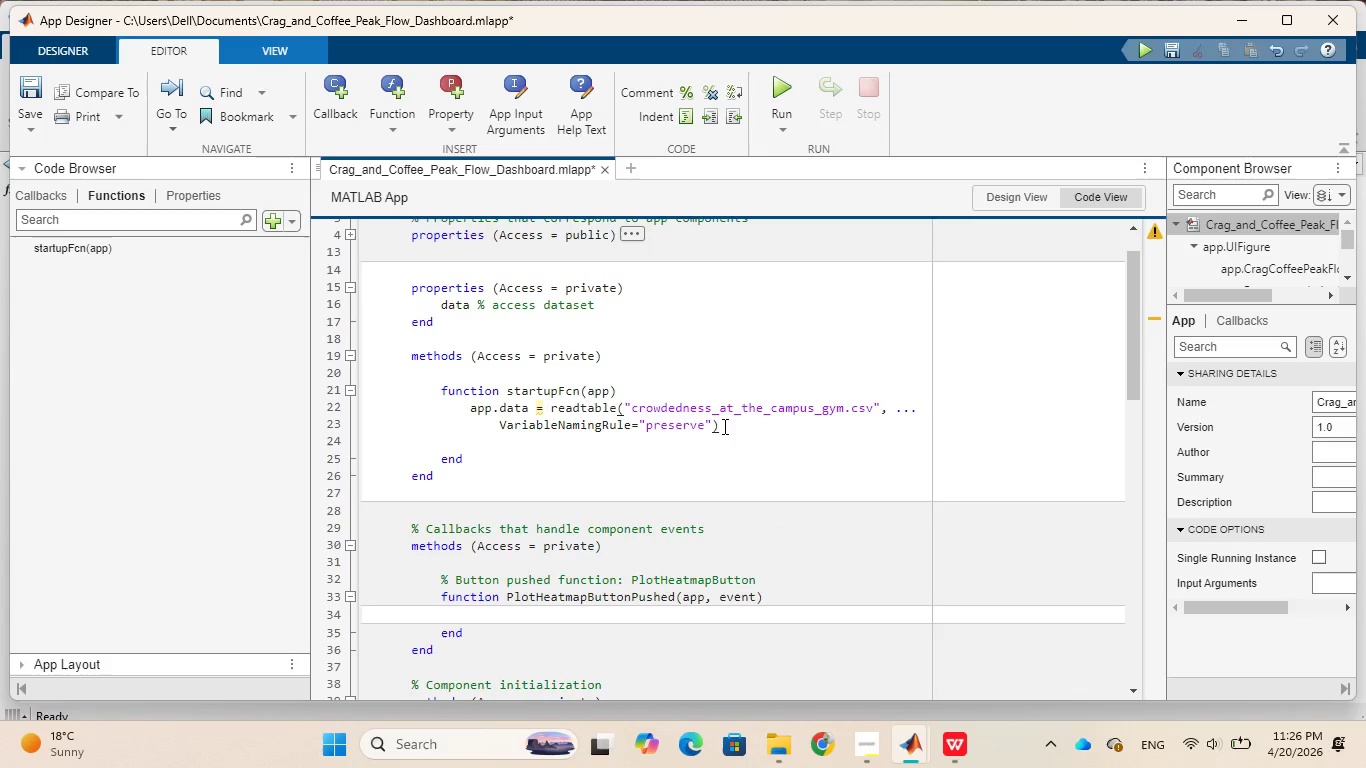 
key(Semicolon)
 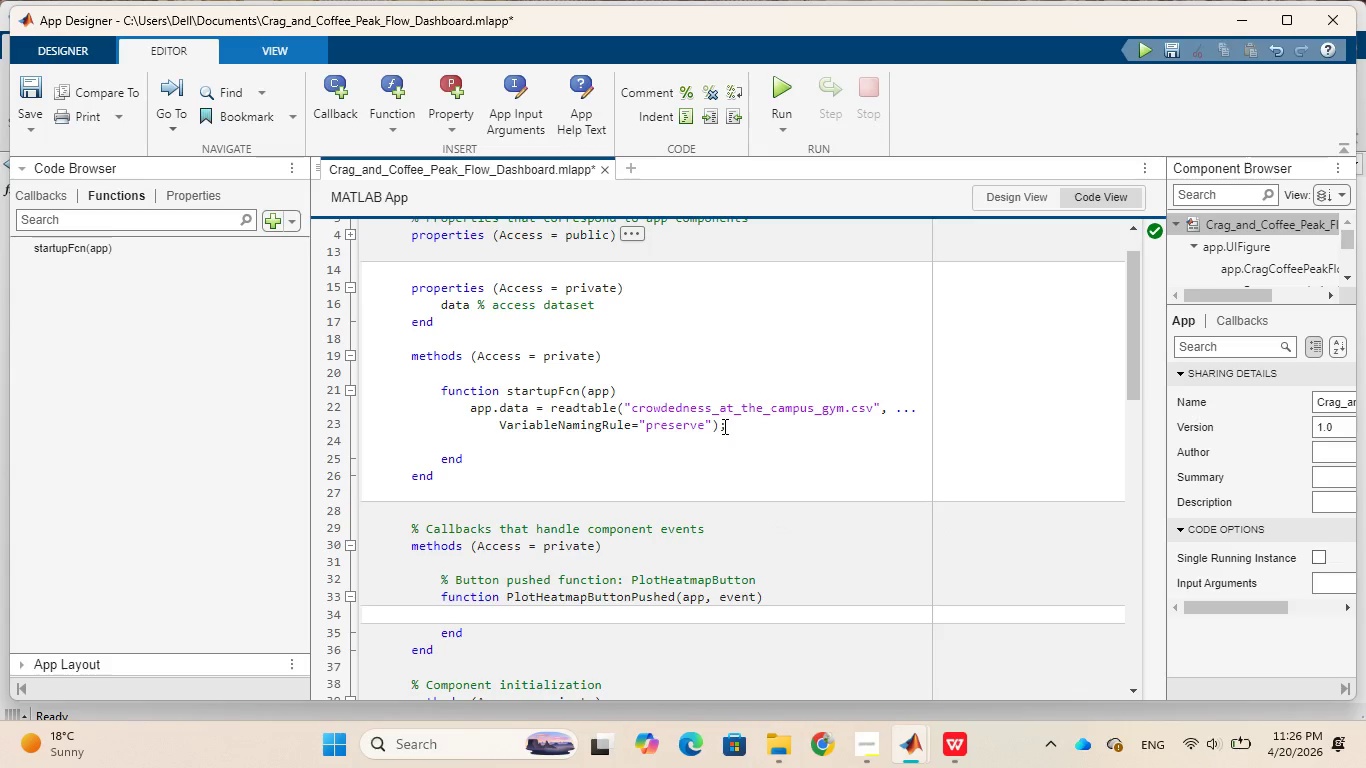 
wait(8.41)
 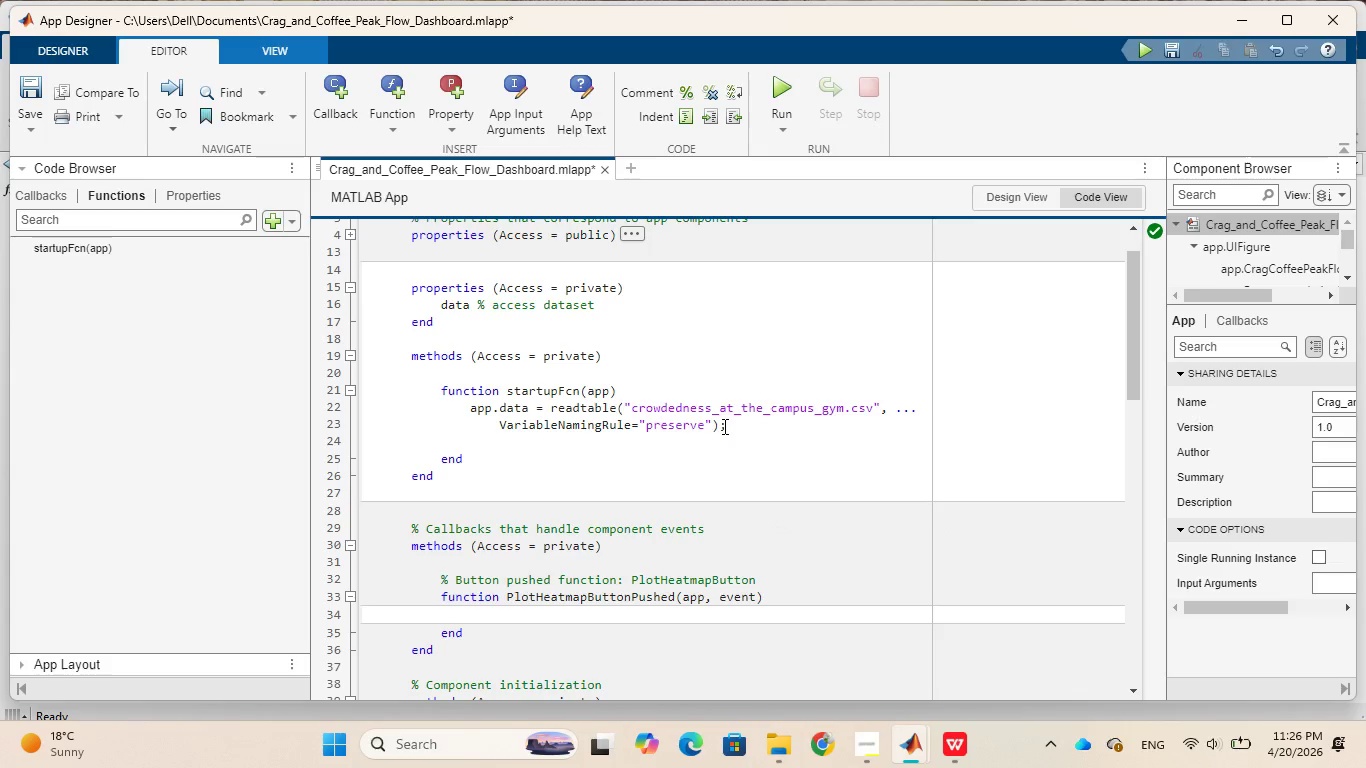 
left_click([625, 396])
 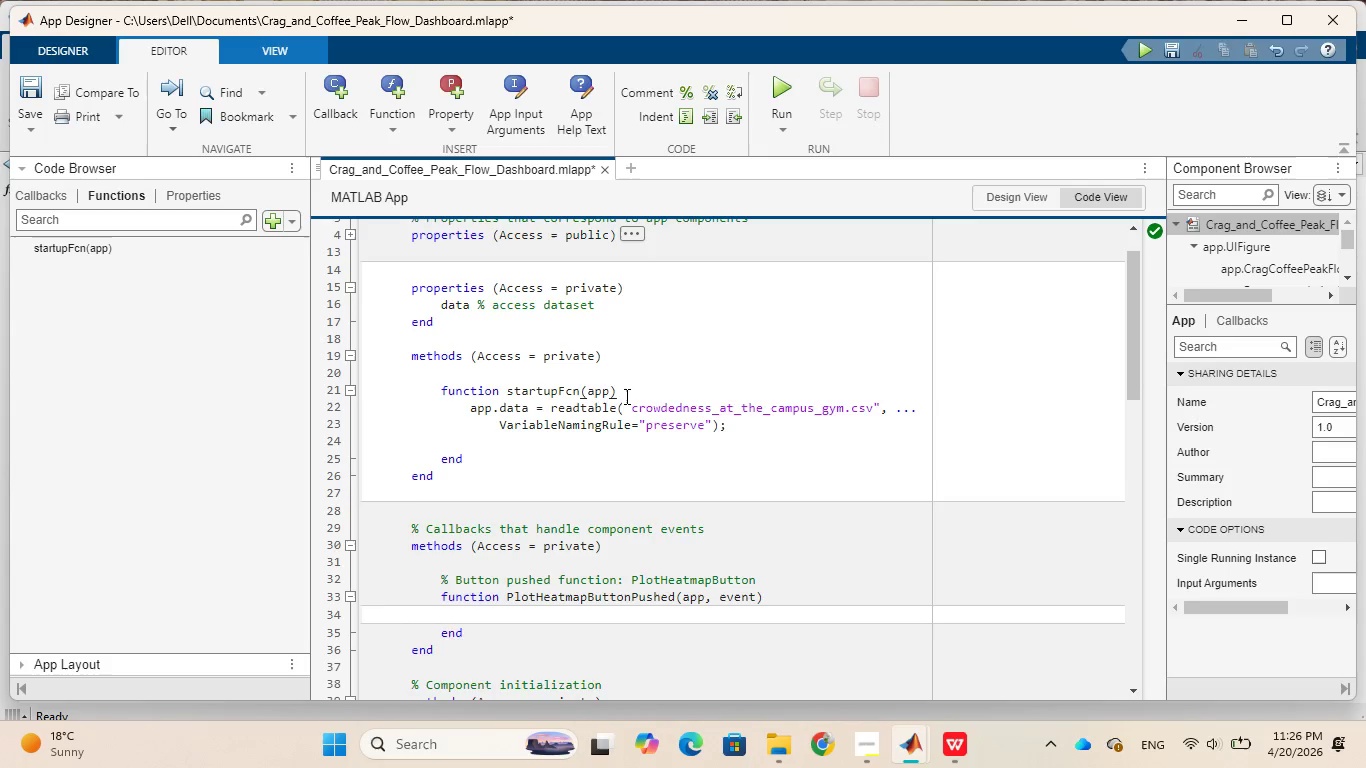 
key(Enter)
 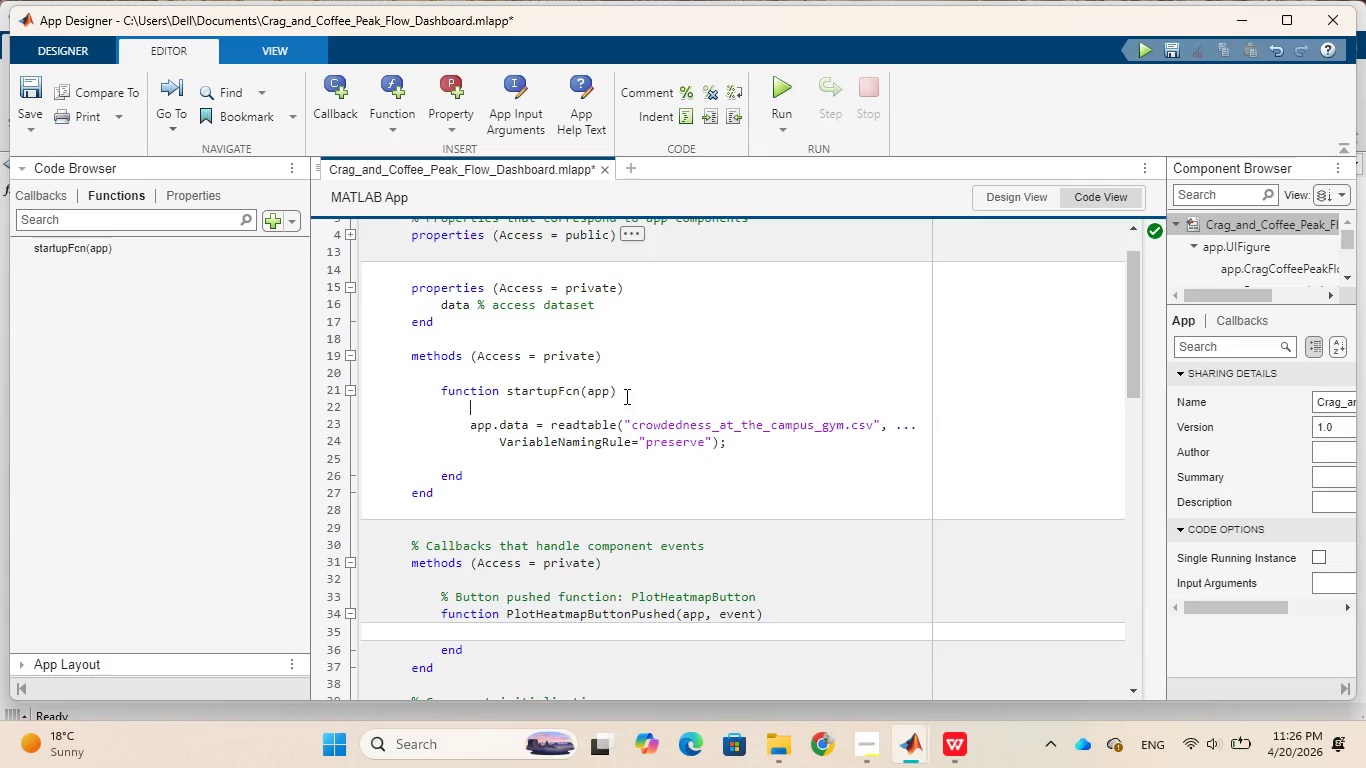 
type(%load dataset)
 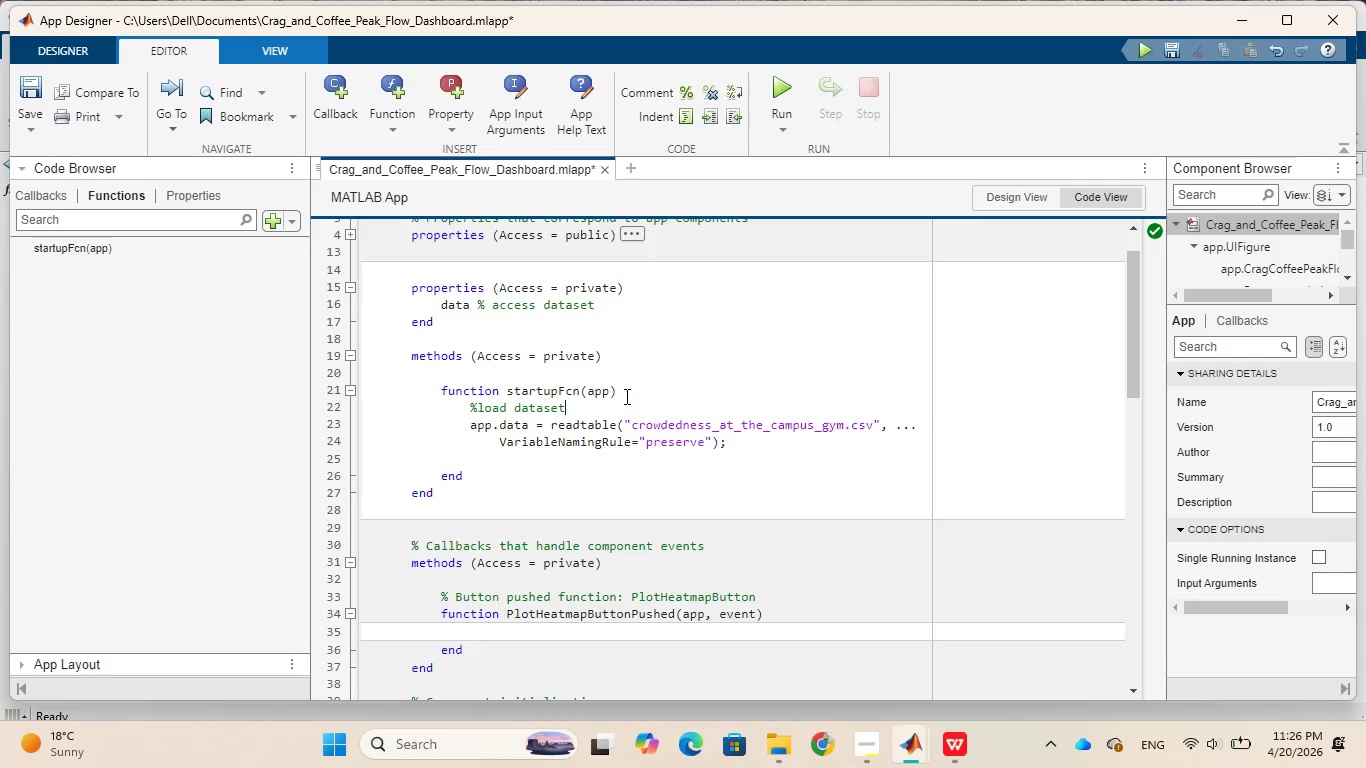 
wait(11.3)
 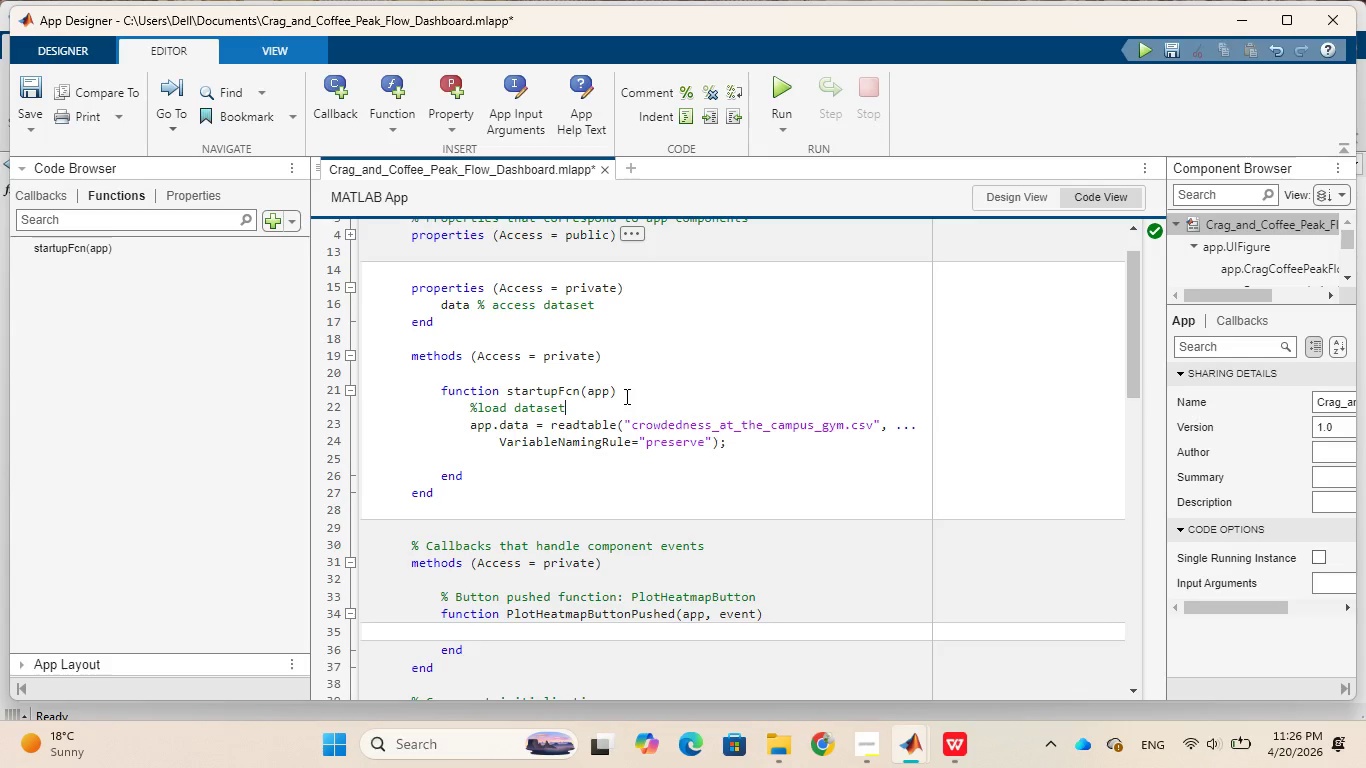 
left_click([744, 442])
 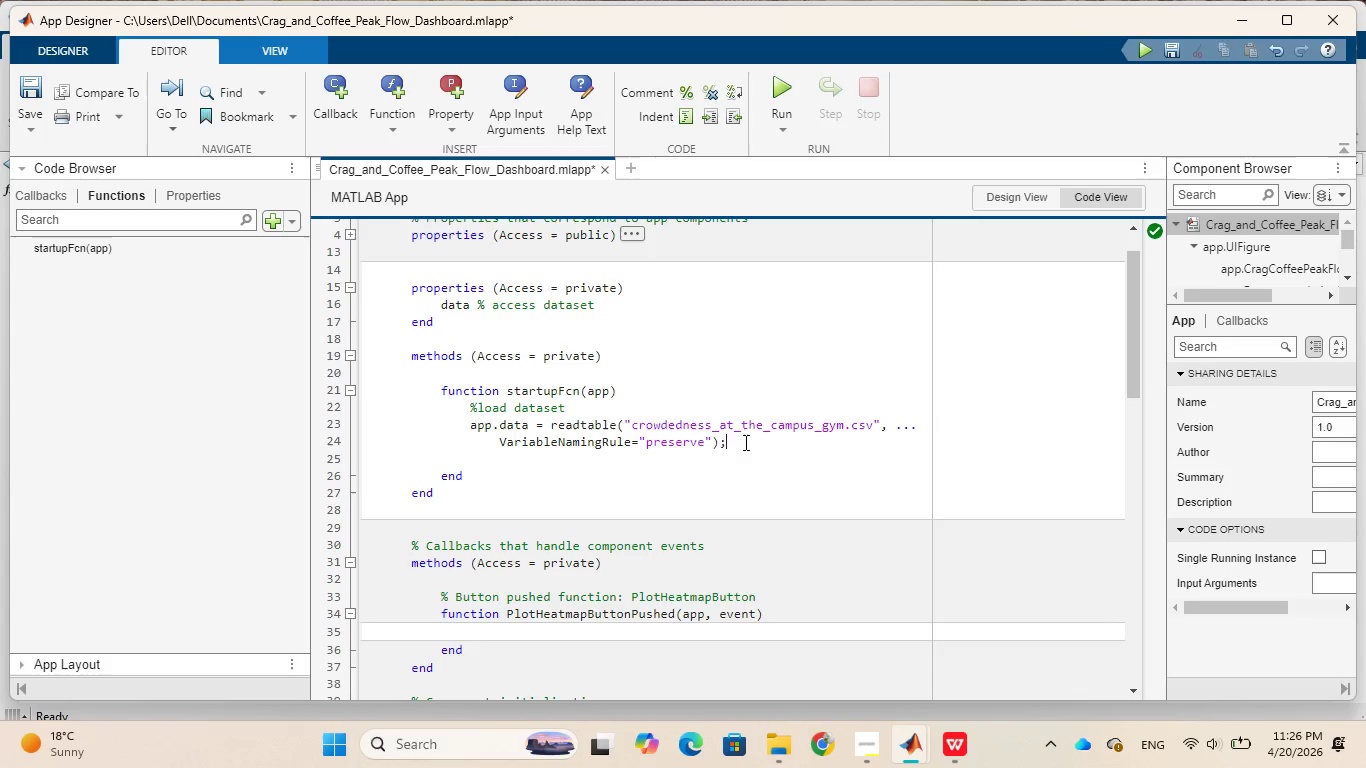 
key(Enter)
 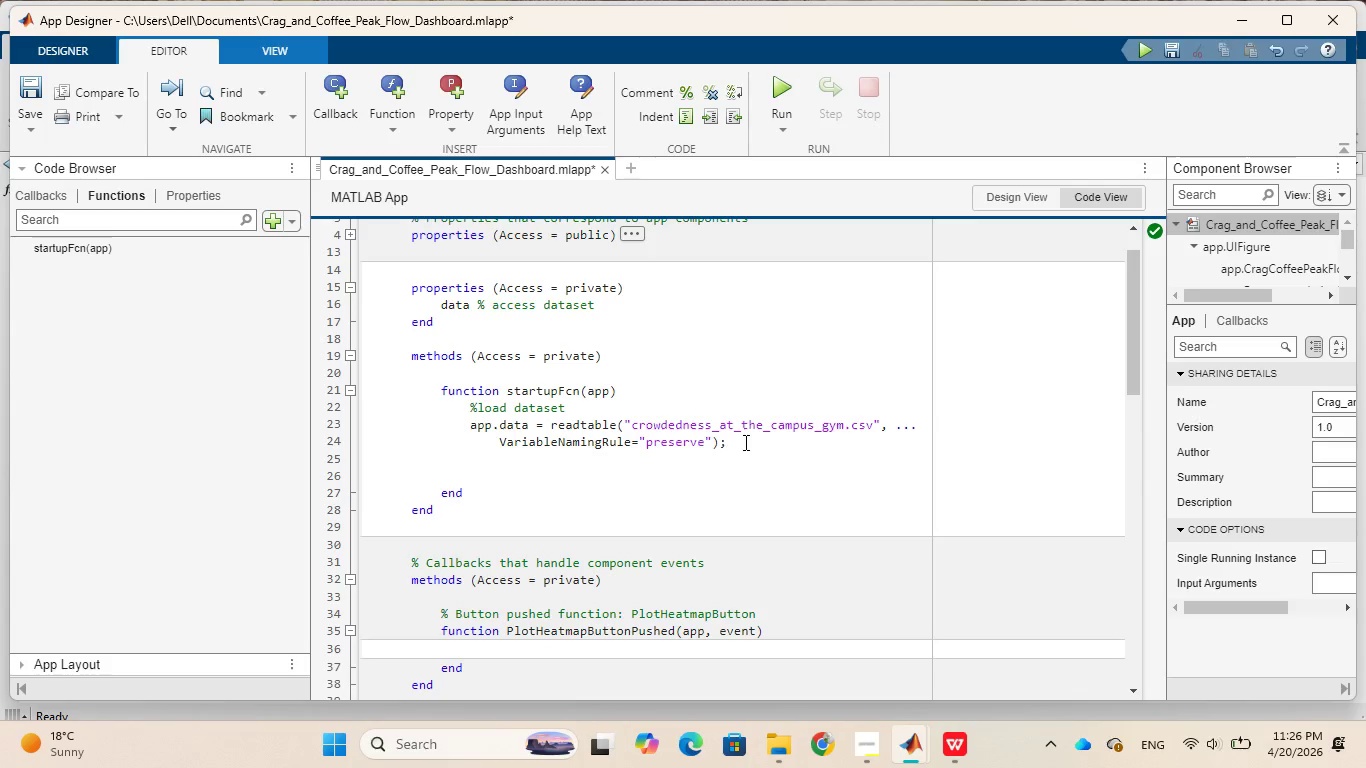 
key(Enter)
 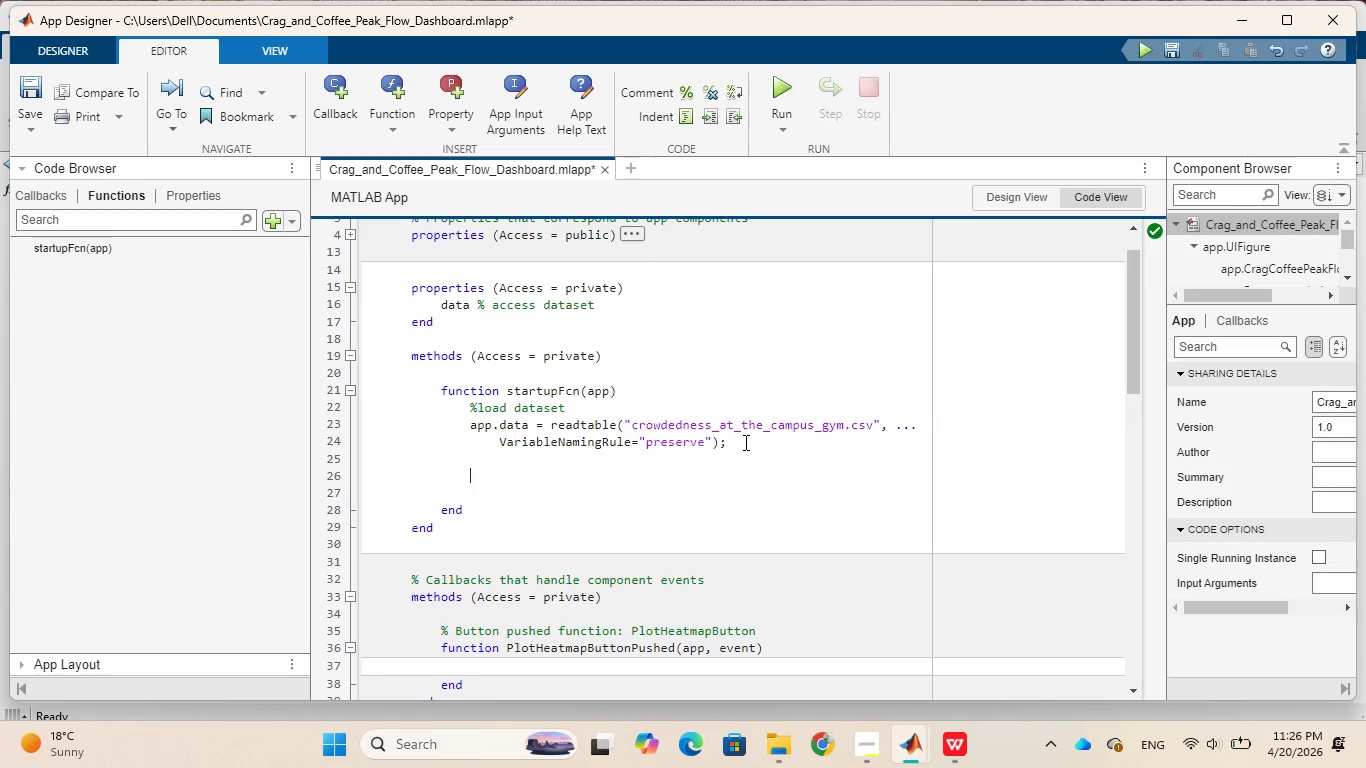 
type(%prepare columns)
 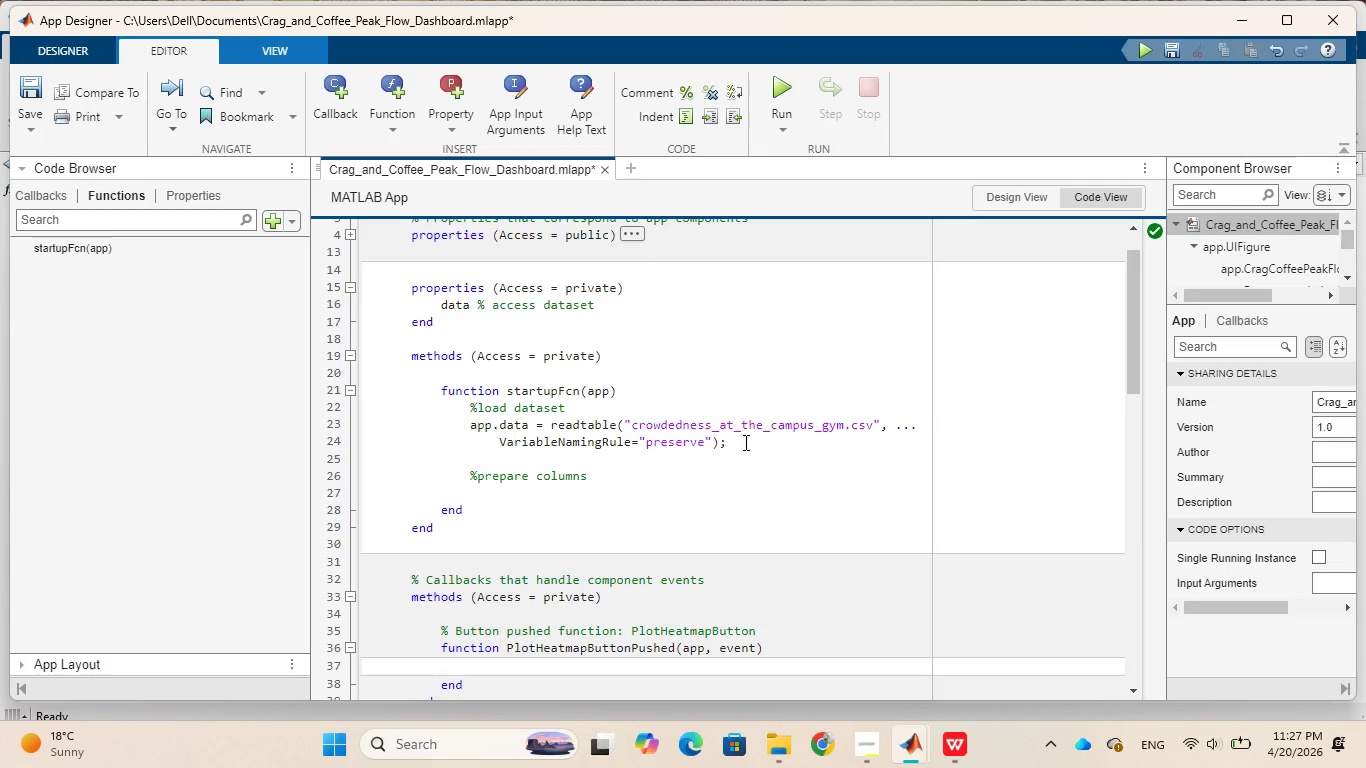 
key(Enter)
 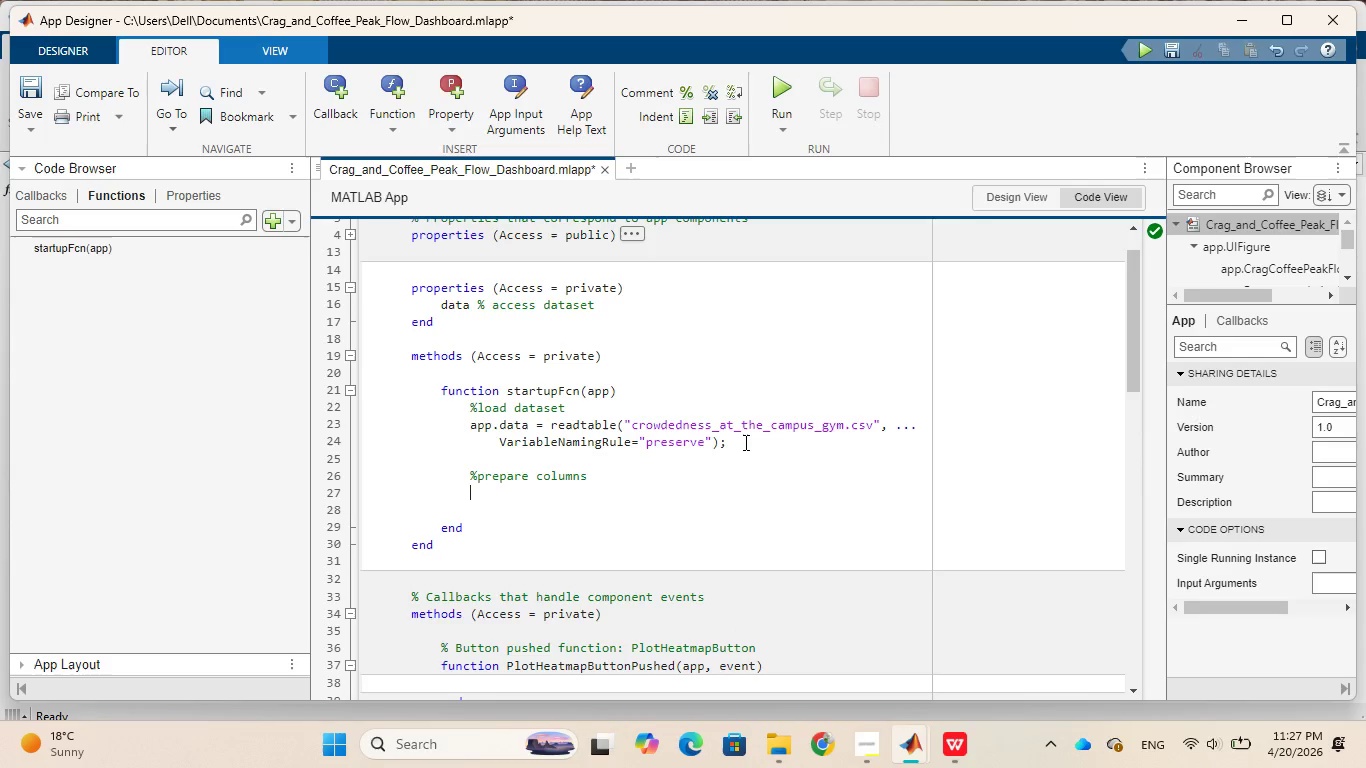 
type(app.data.hour)
key(Backspace)
key(Backspace)
key(Backspace)
key(Backspace)
type(Hour = app.dta.hour;)
 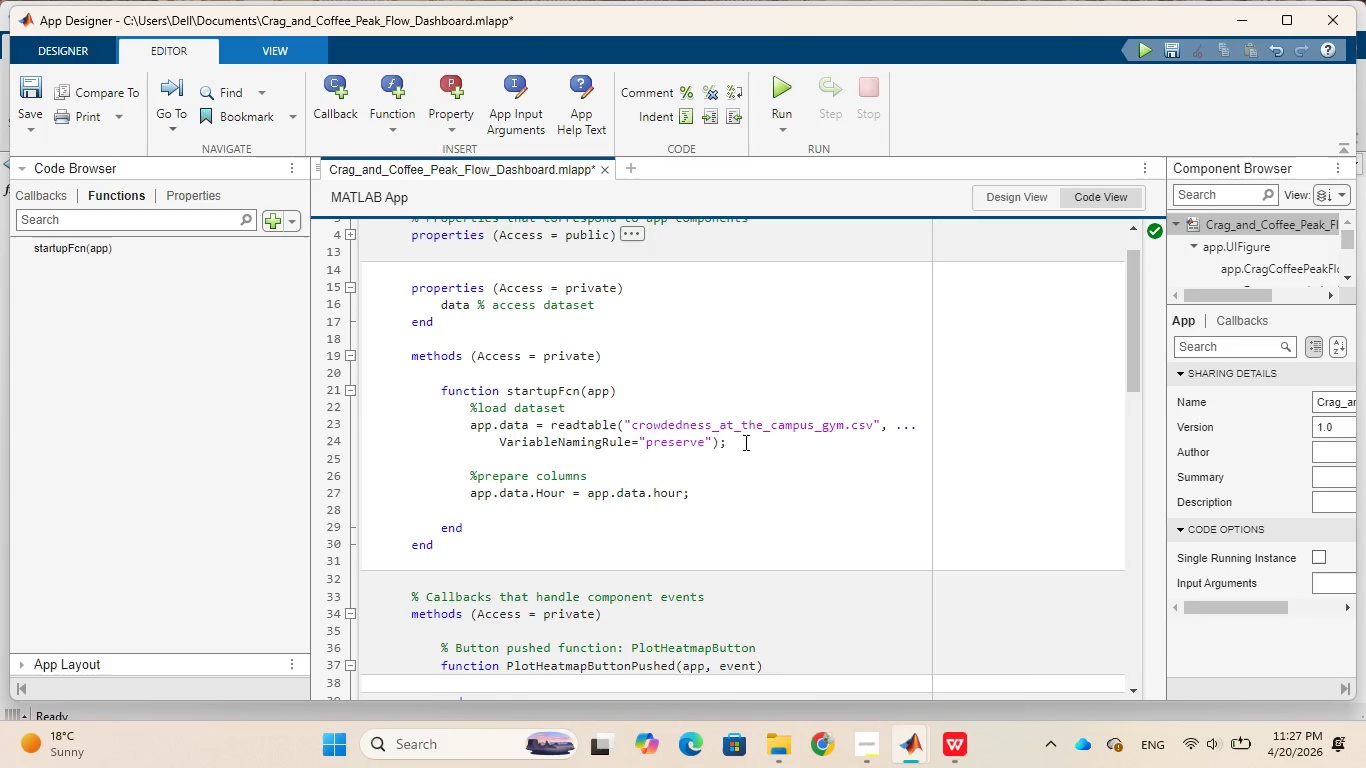 
key(Enter)
 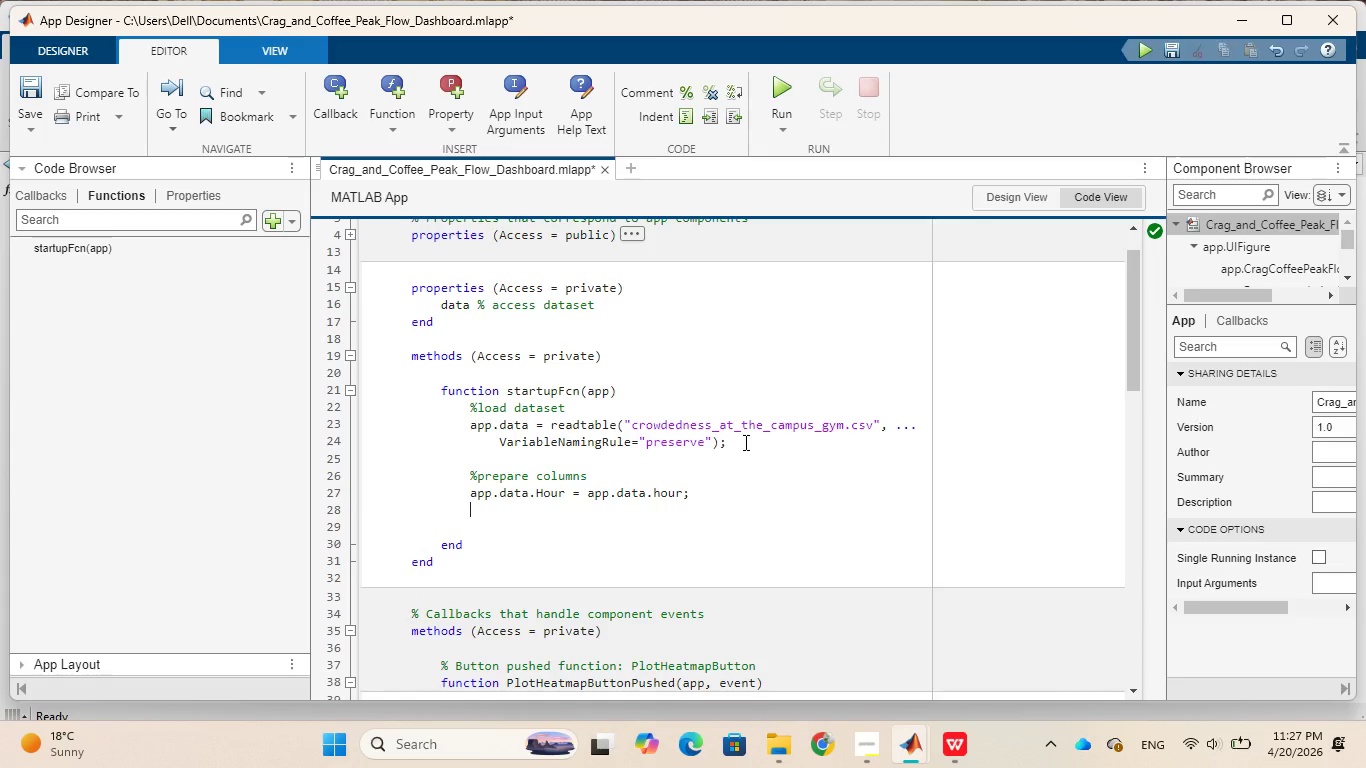 
type(app.data.Weekday = app.data.day_of_week)
 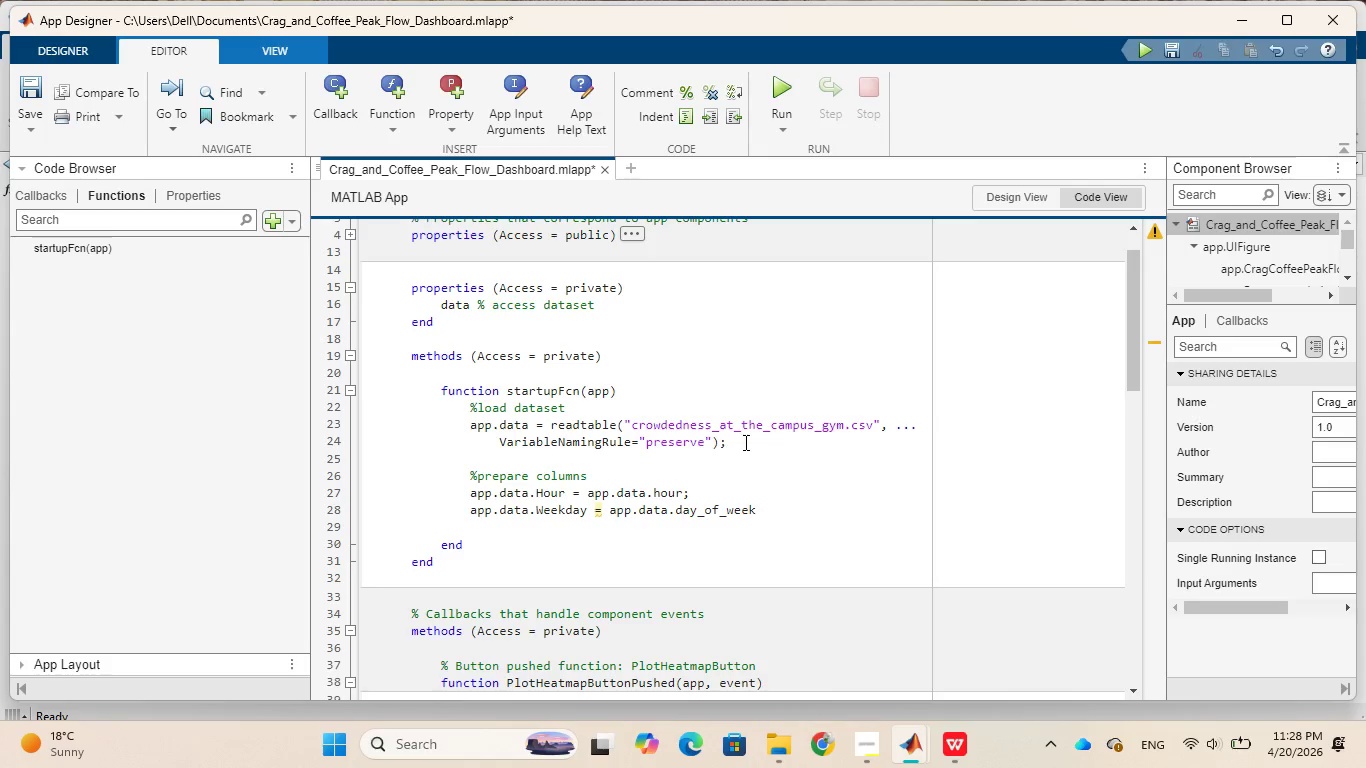 
key(Semicolon)
 